 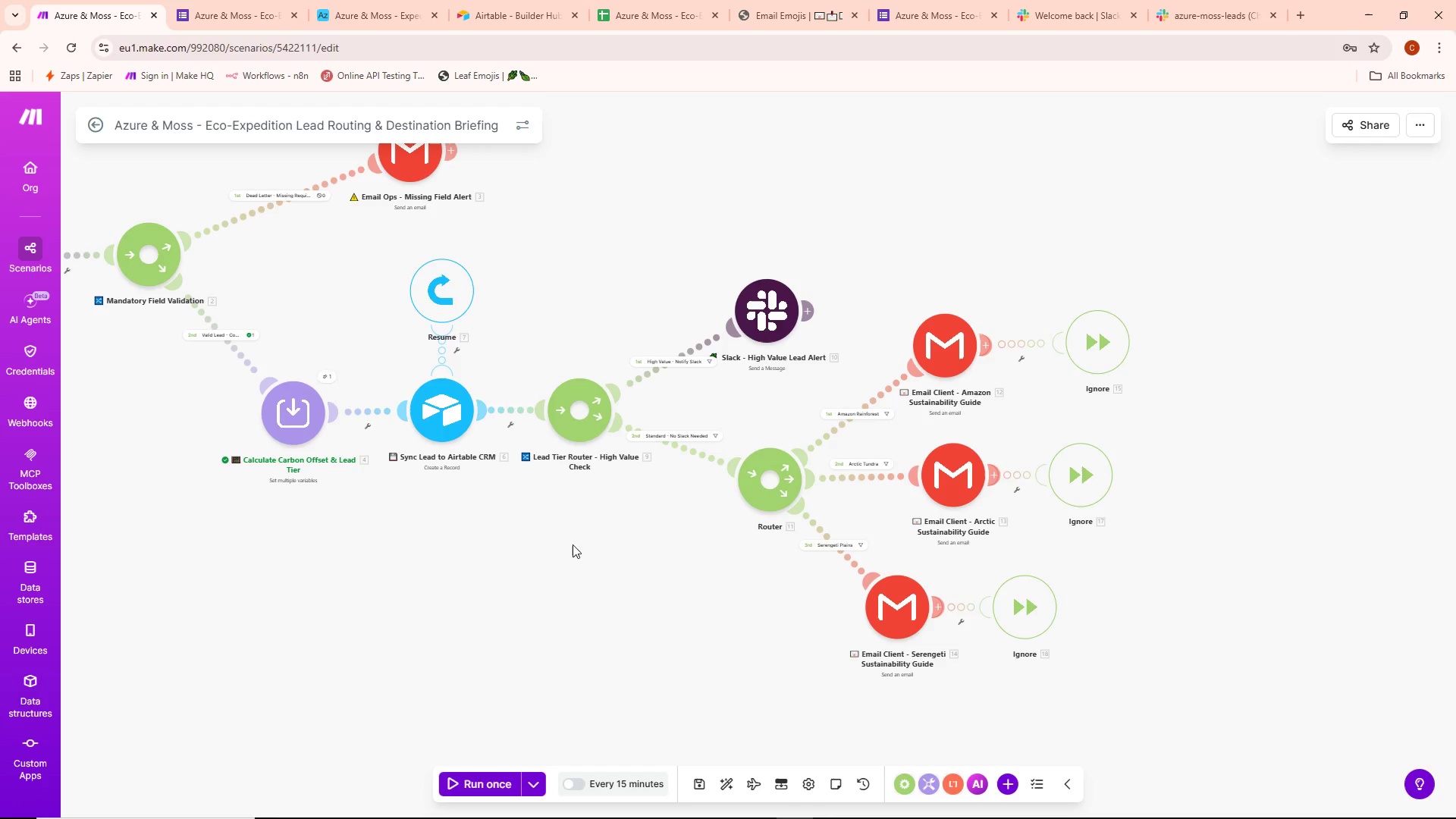 
left_click_drag(start_coordinate=[525, 566], to_coordinate=[760, 599])
 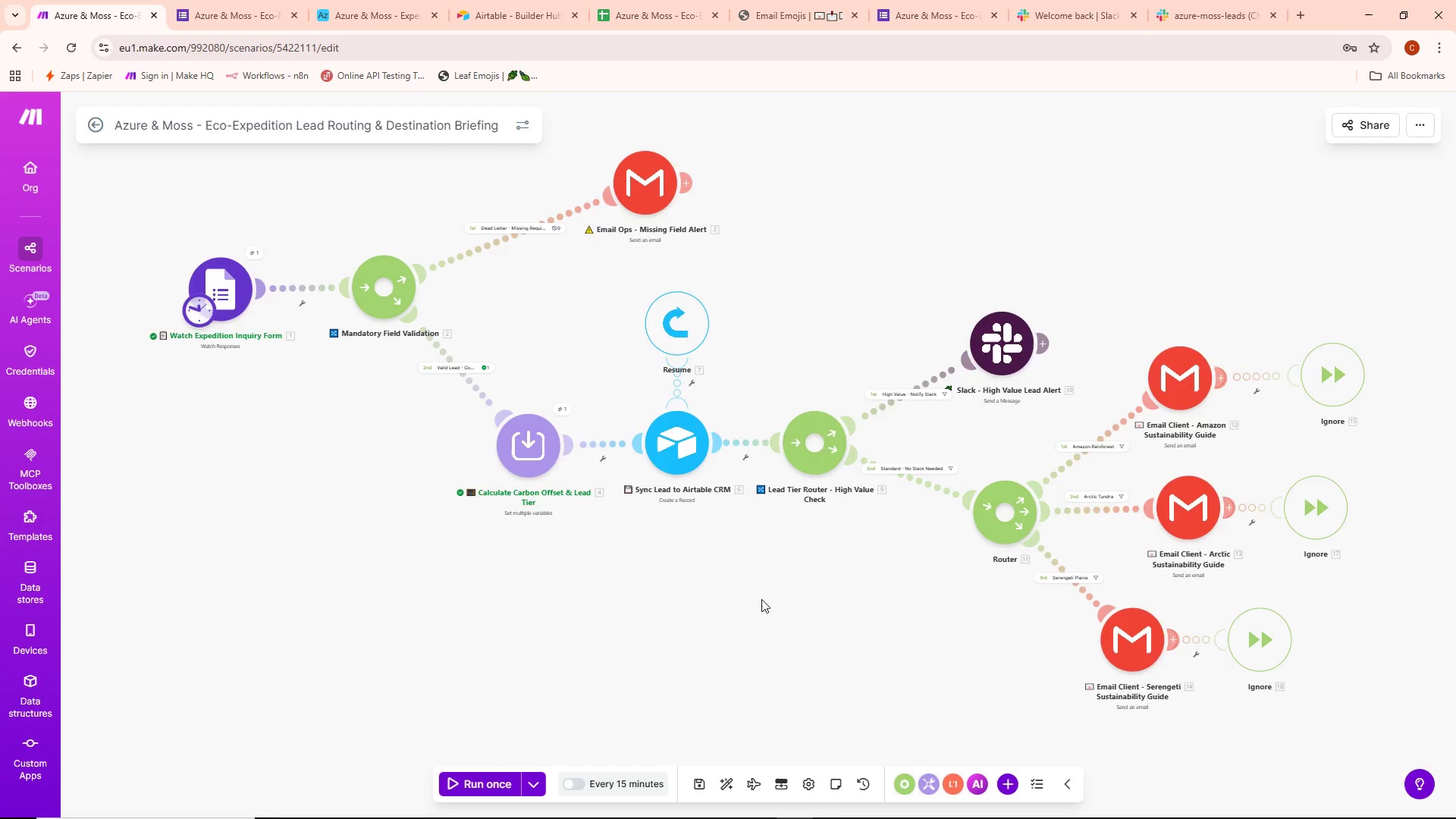 
left_click_drag(start_coordinate=[758, 602], to_coordinate=[717, 598])
 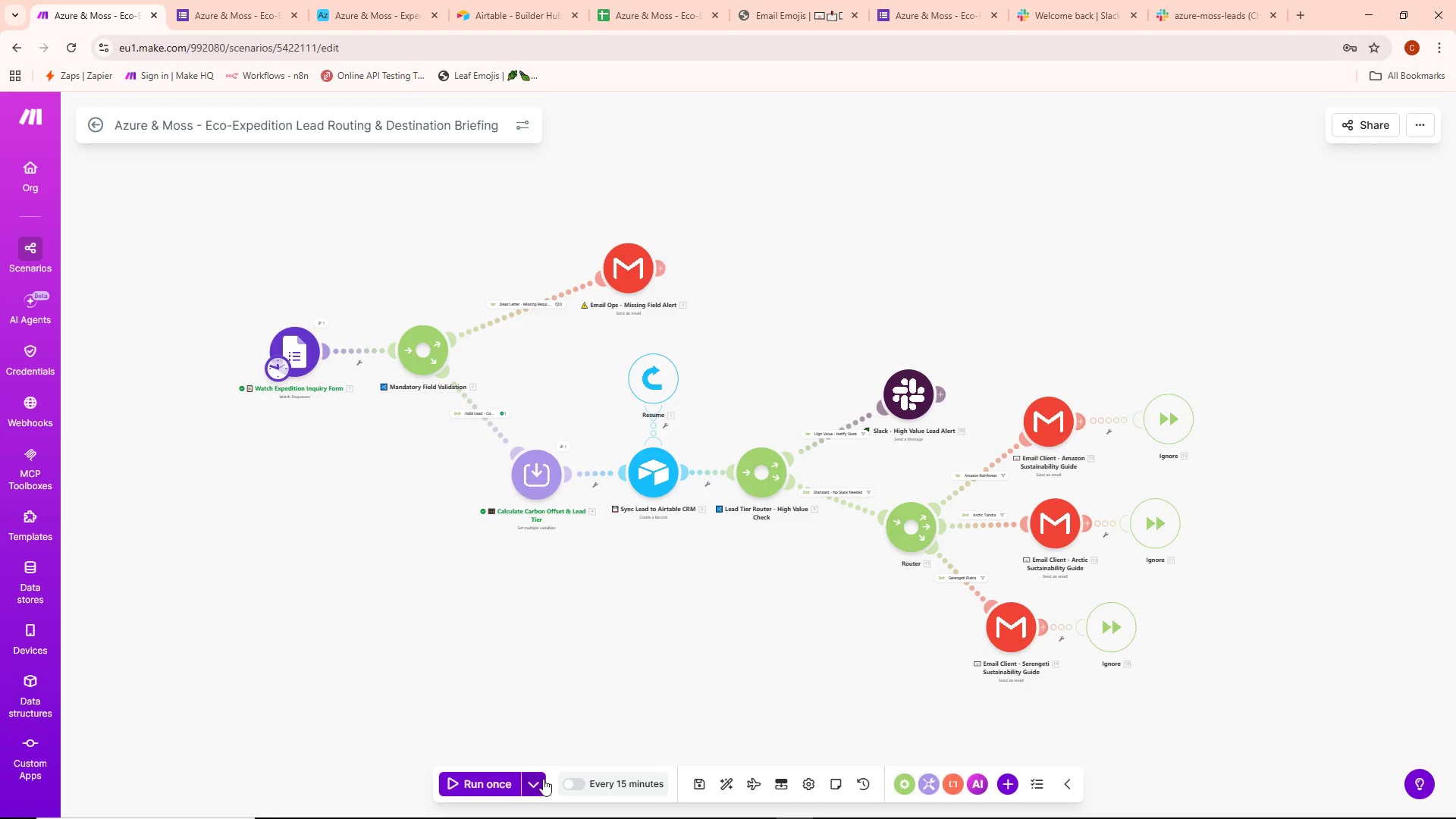 
scroll: coordinate [761, 599], scroll_direction: down, amount: 1.0
 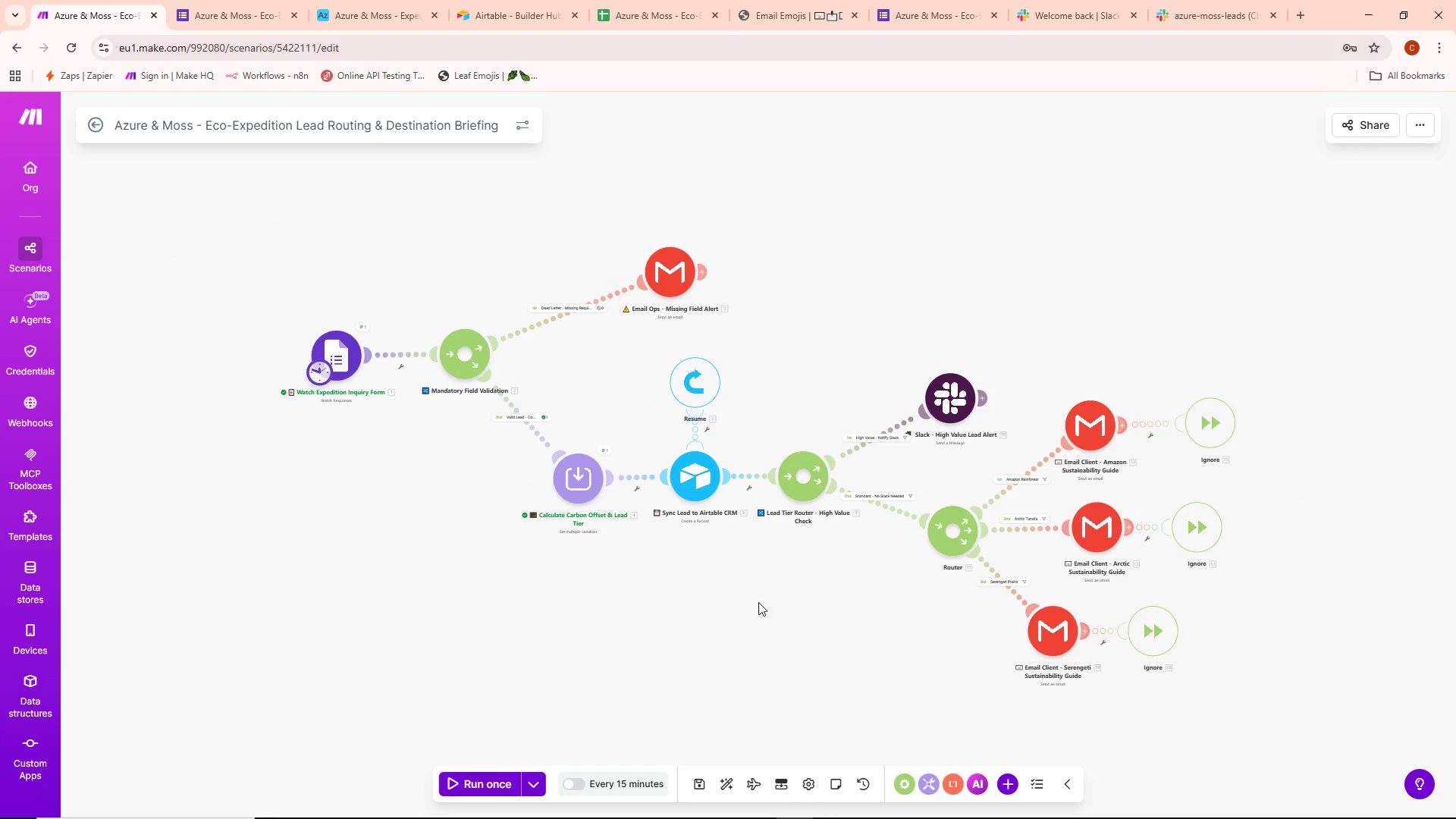 
left_click([539, 785])
 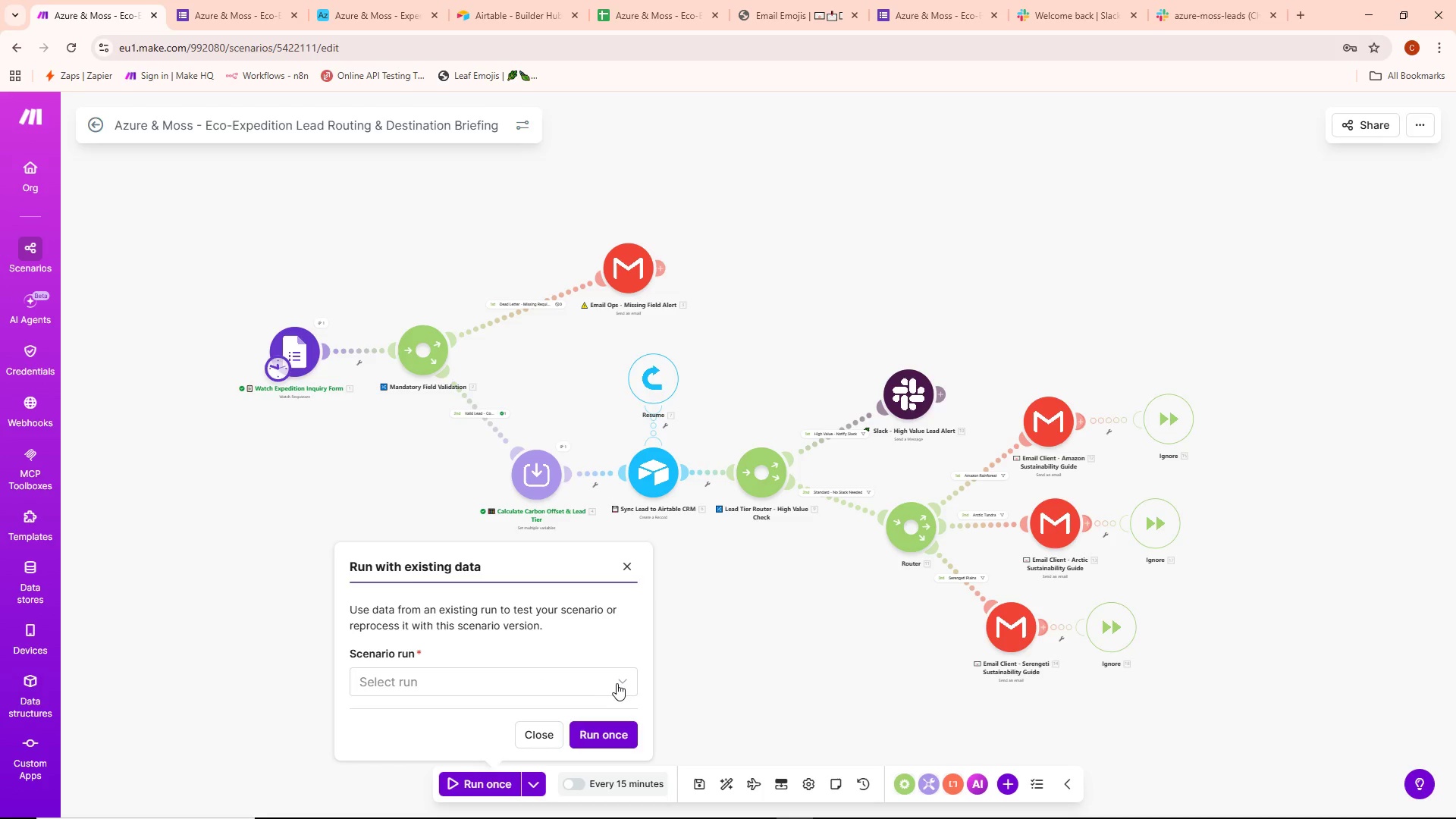 
left_click([617, 681])
 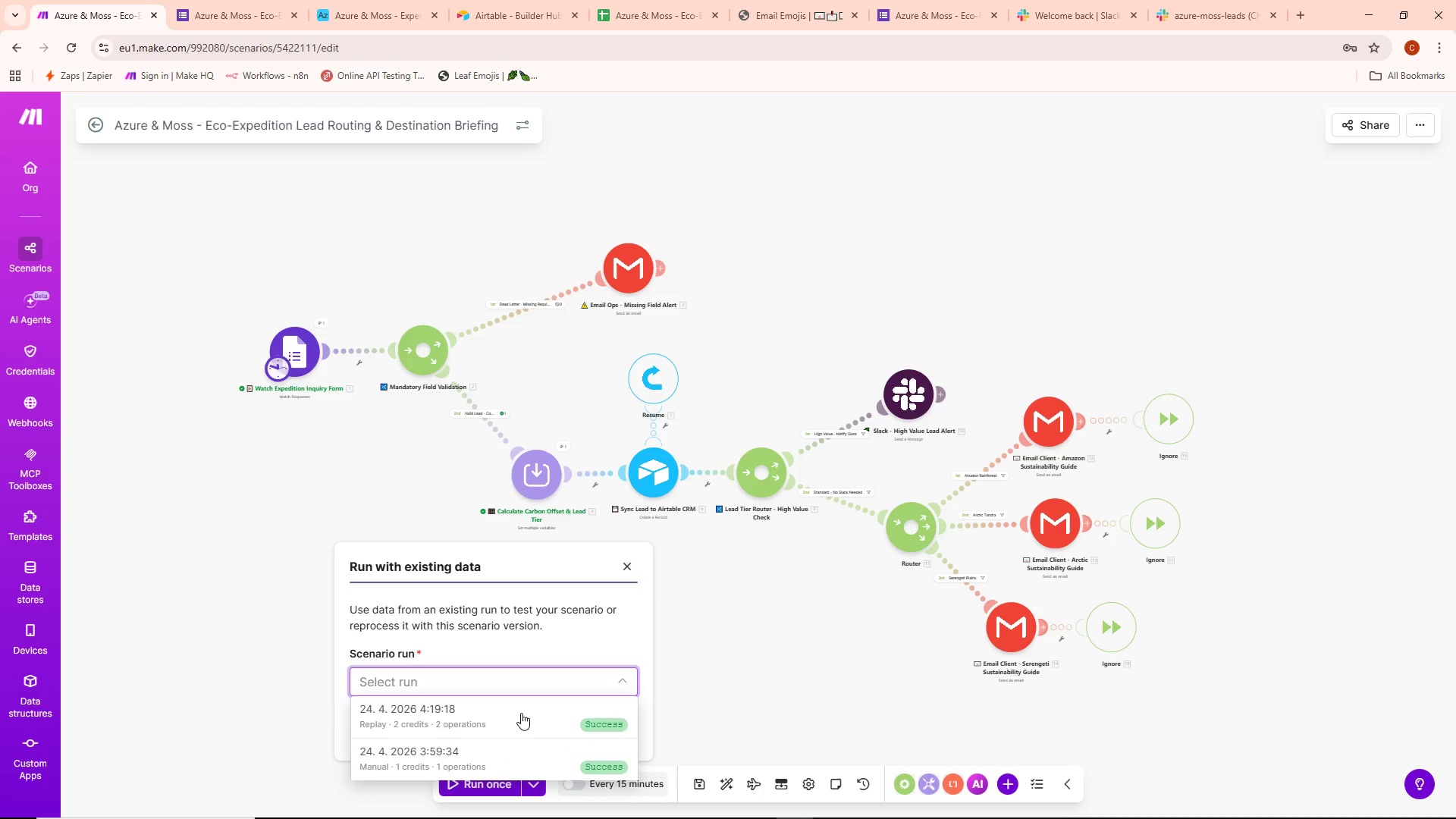 
left_click([491, 724])
 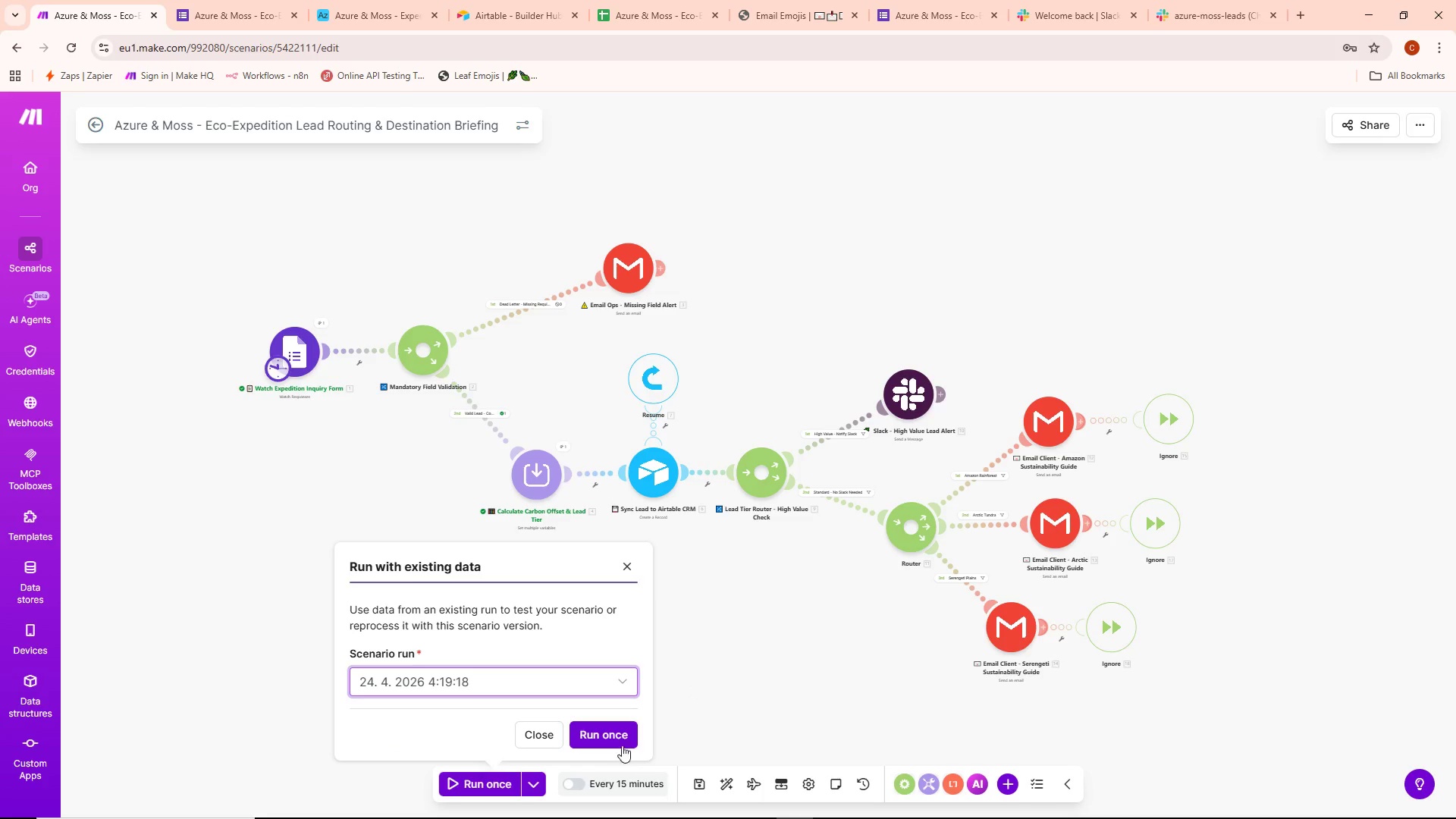 
left_click([623, 734])
 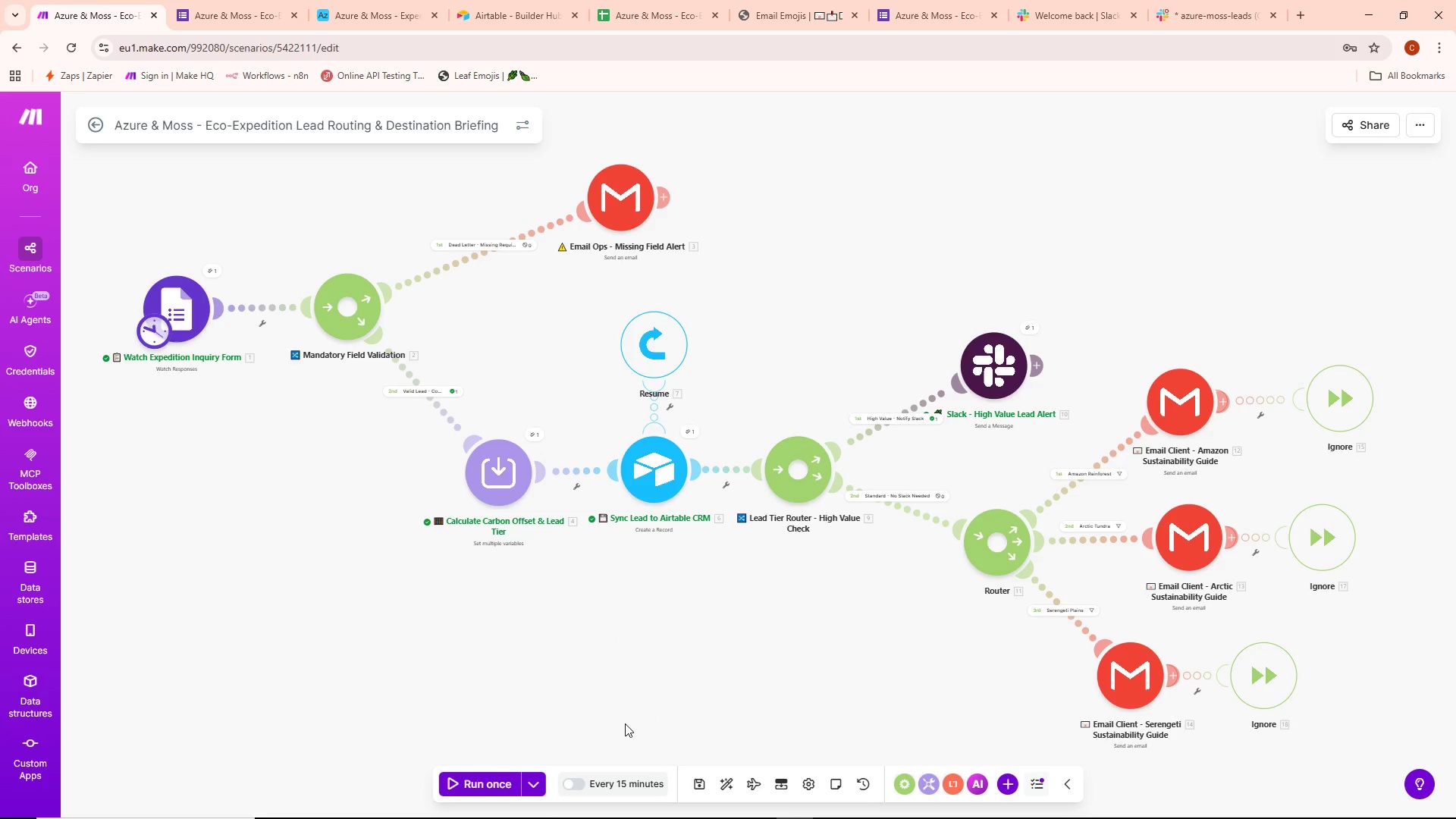 
wait(10.95)
 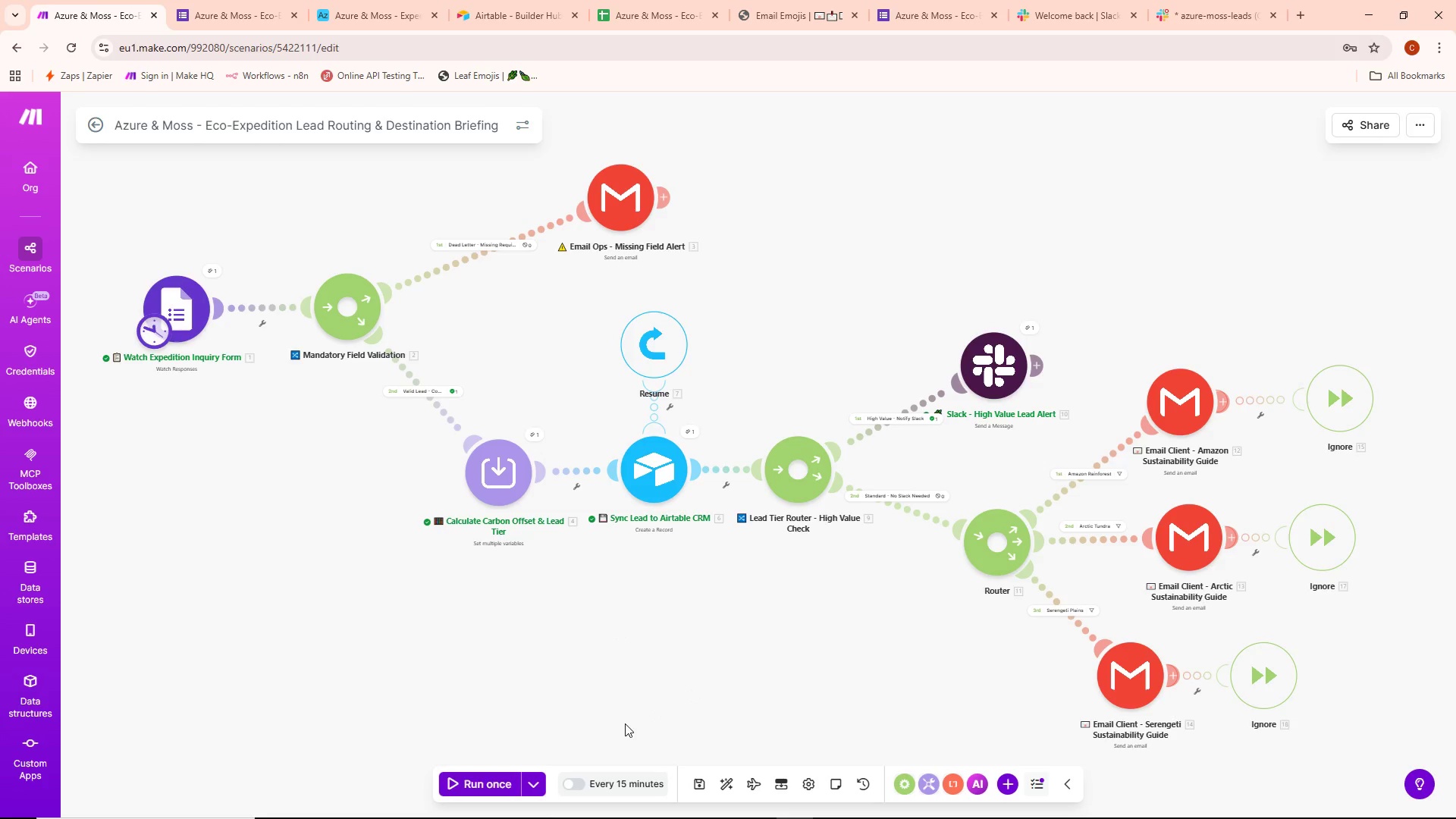 
double_click([1001, 372])
 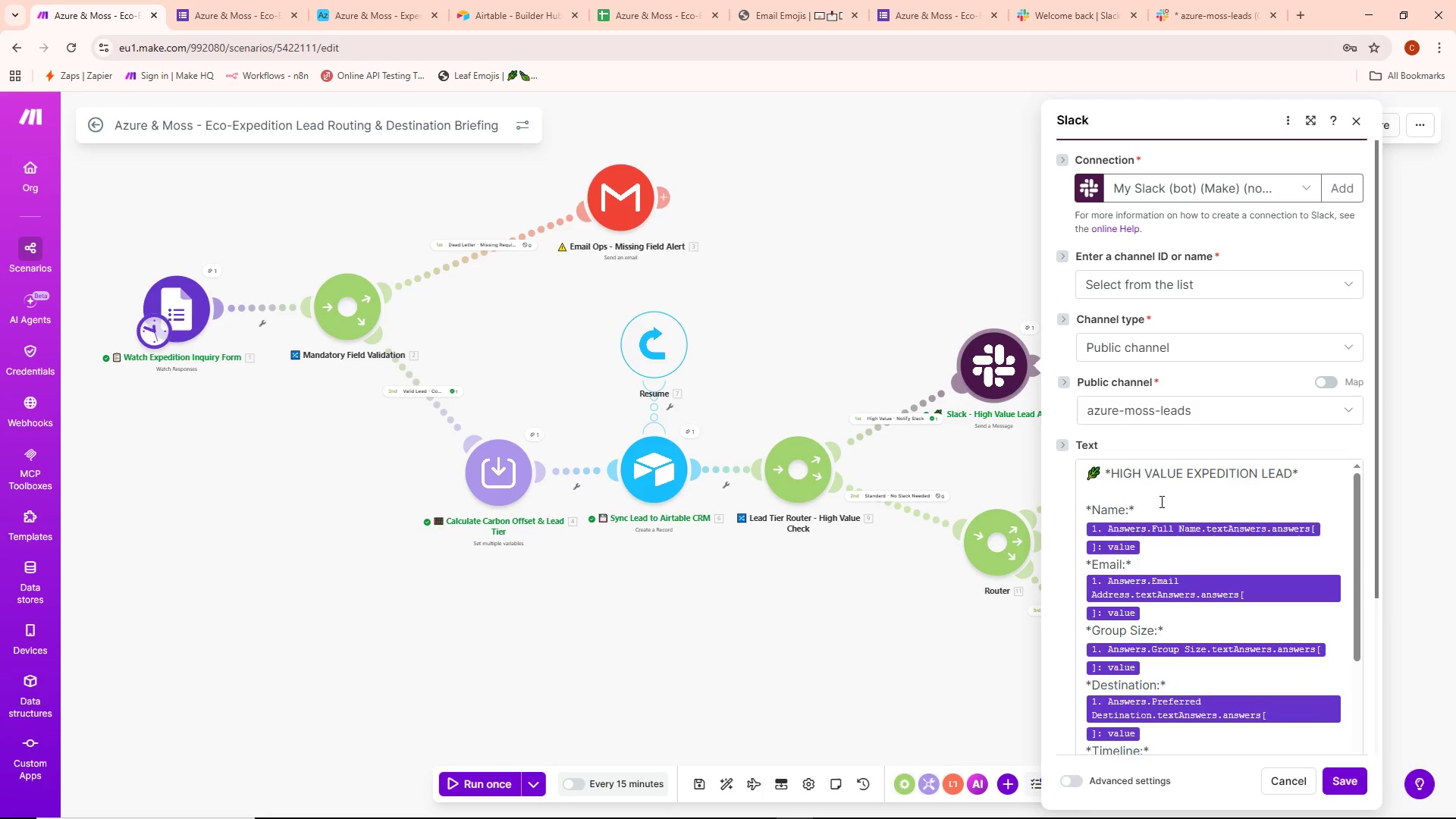 
scroll: coordinate [1155, 504], scroll_direction: down, amount: 3.0
 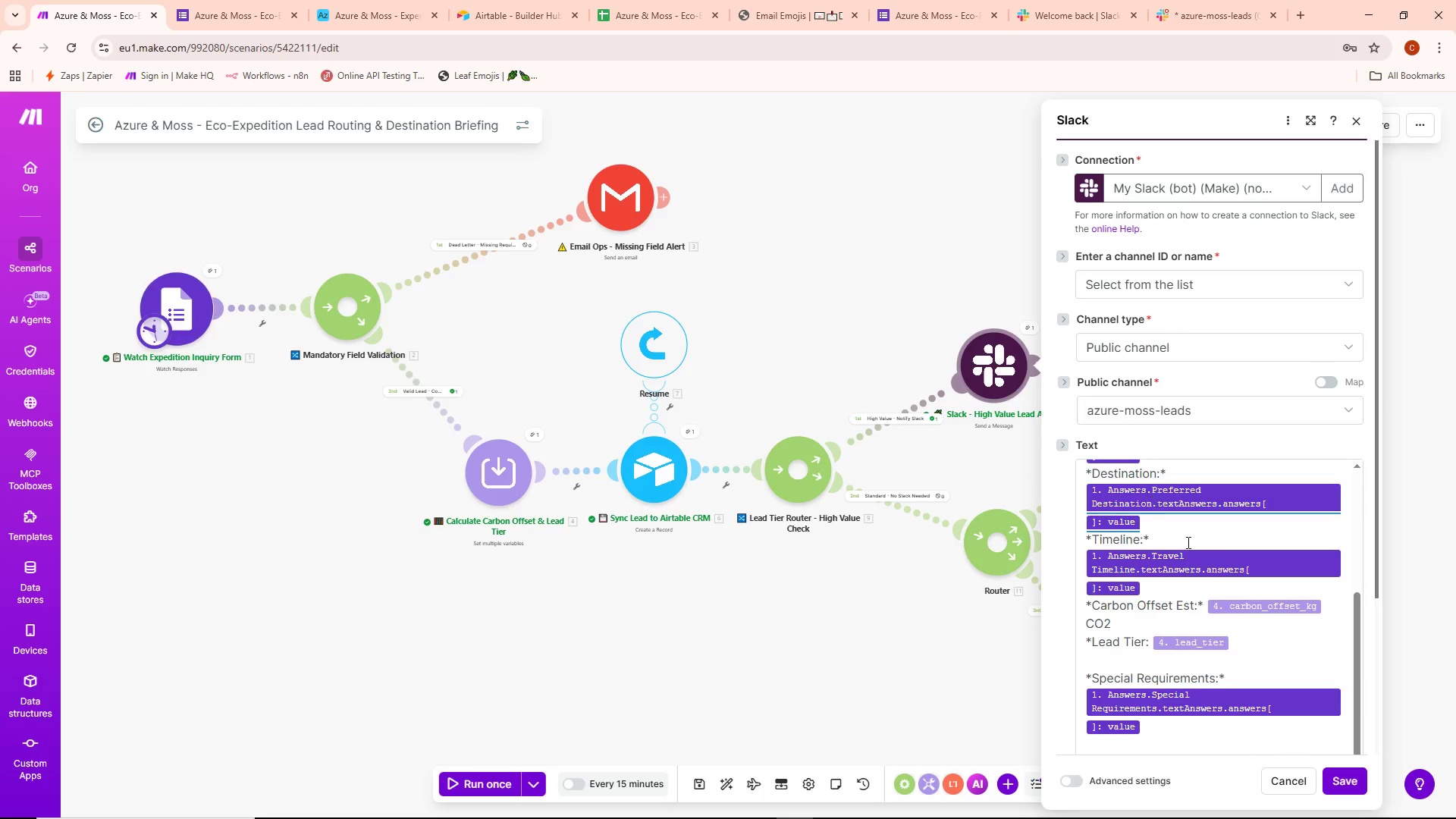 
scroll: coordinate [1192, 547], scroll_direction: up, amount: 2.0
 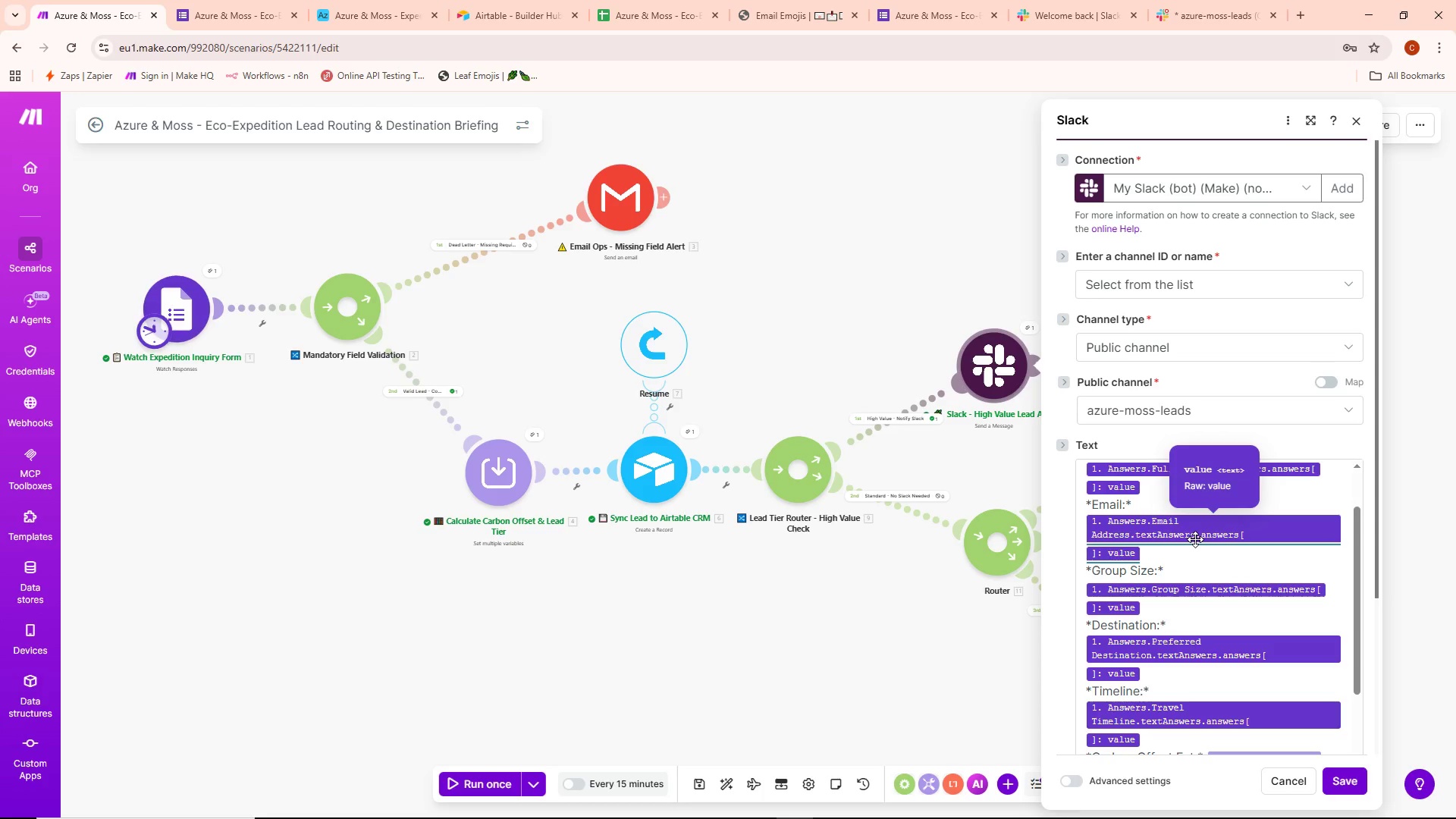 
wait(17.61)
 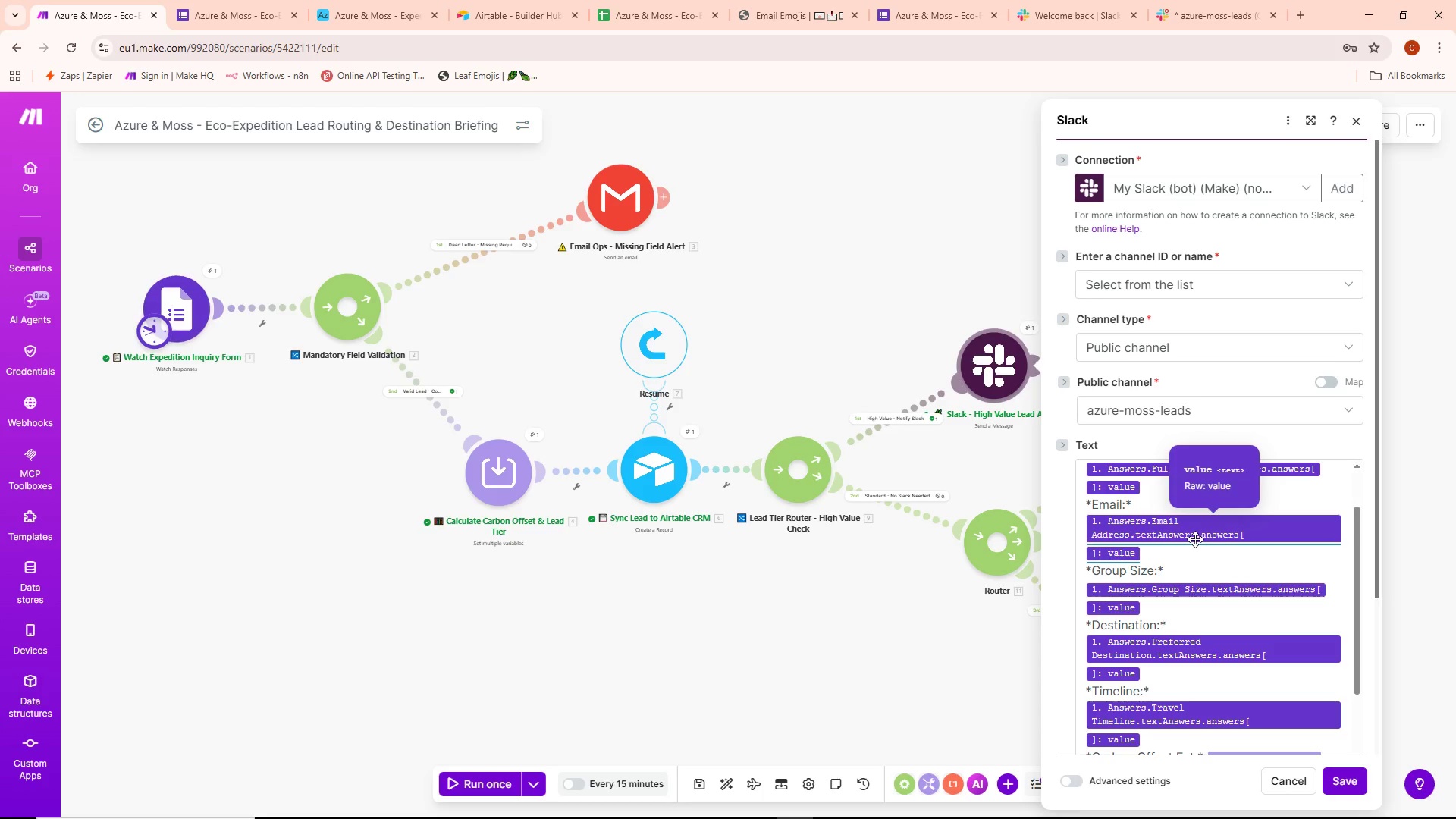 
scroll: coordinate [1209, 530], scroll_direction: down, amount: 3.0
 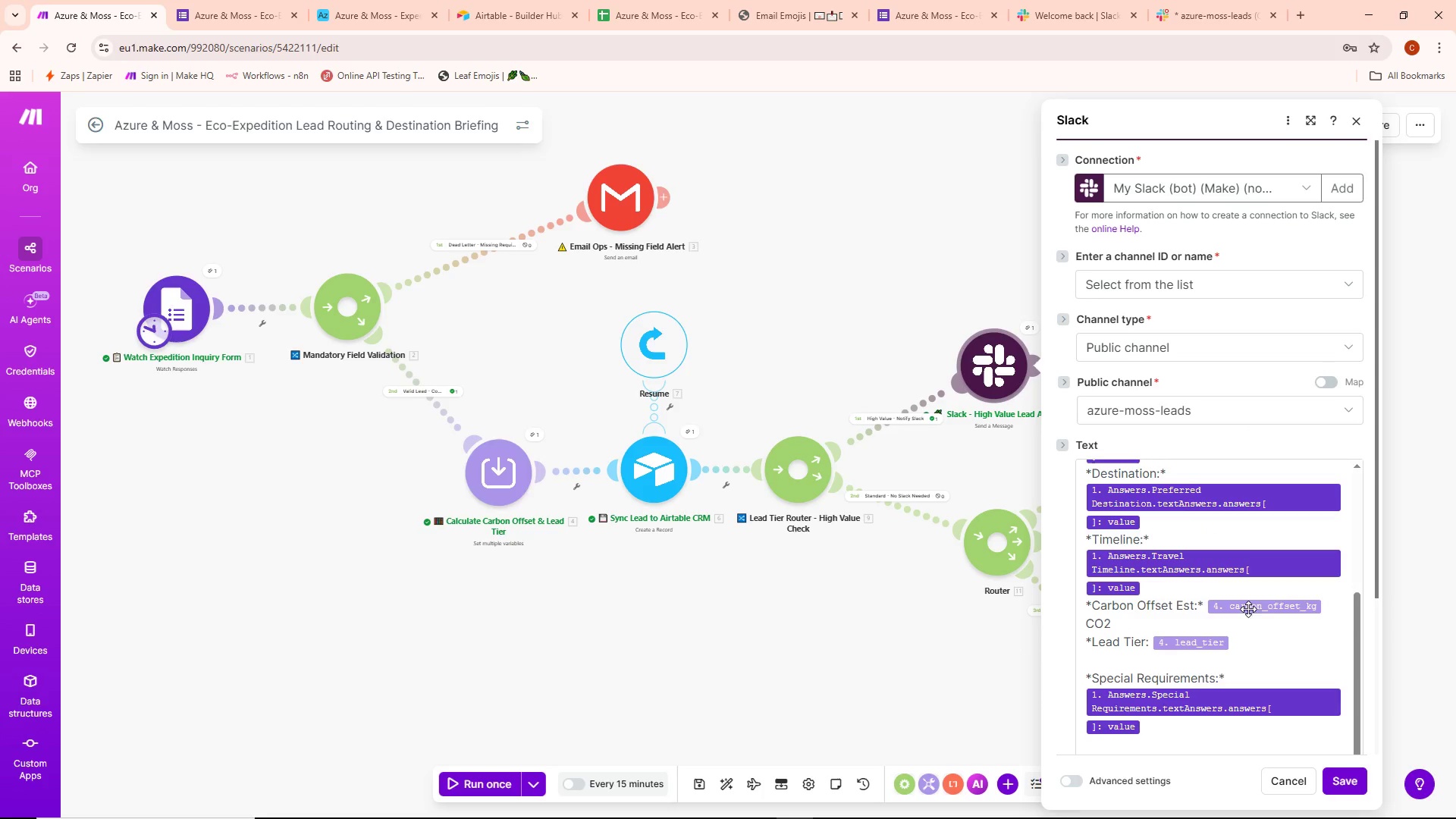 
left_click([1323, 610])
 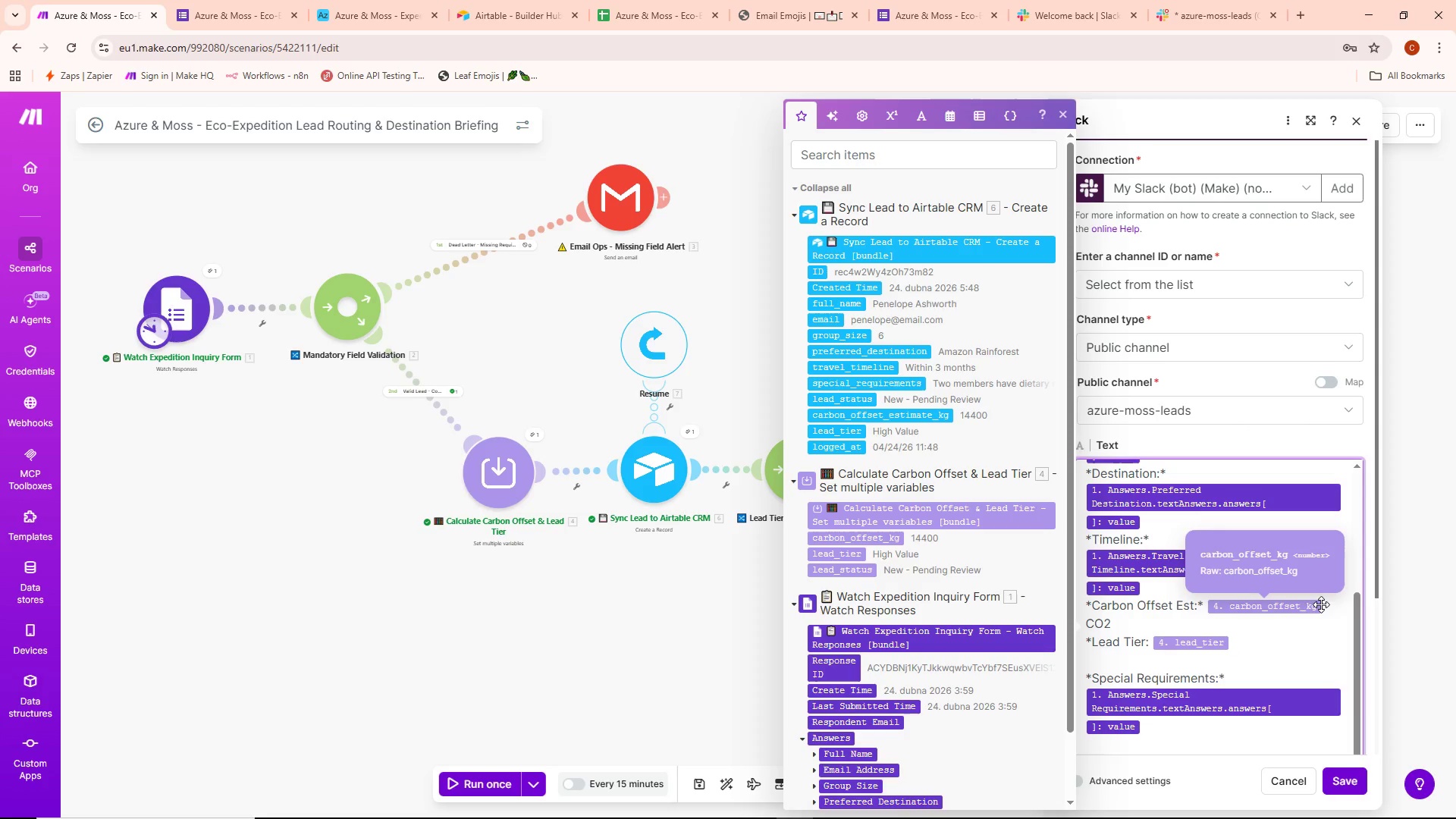 
type(kg)
 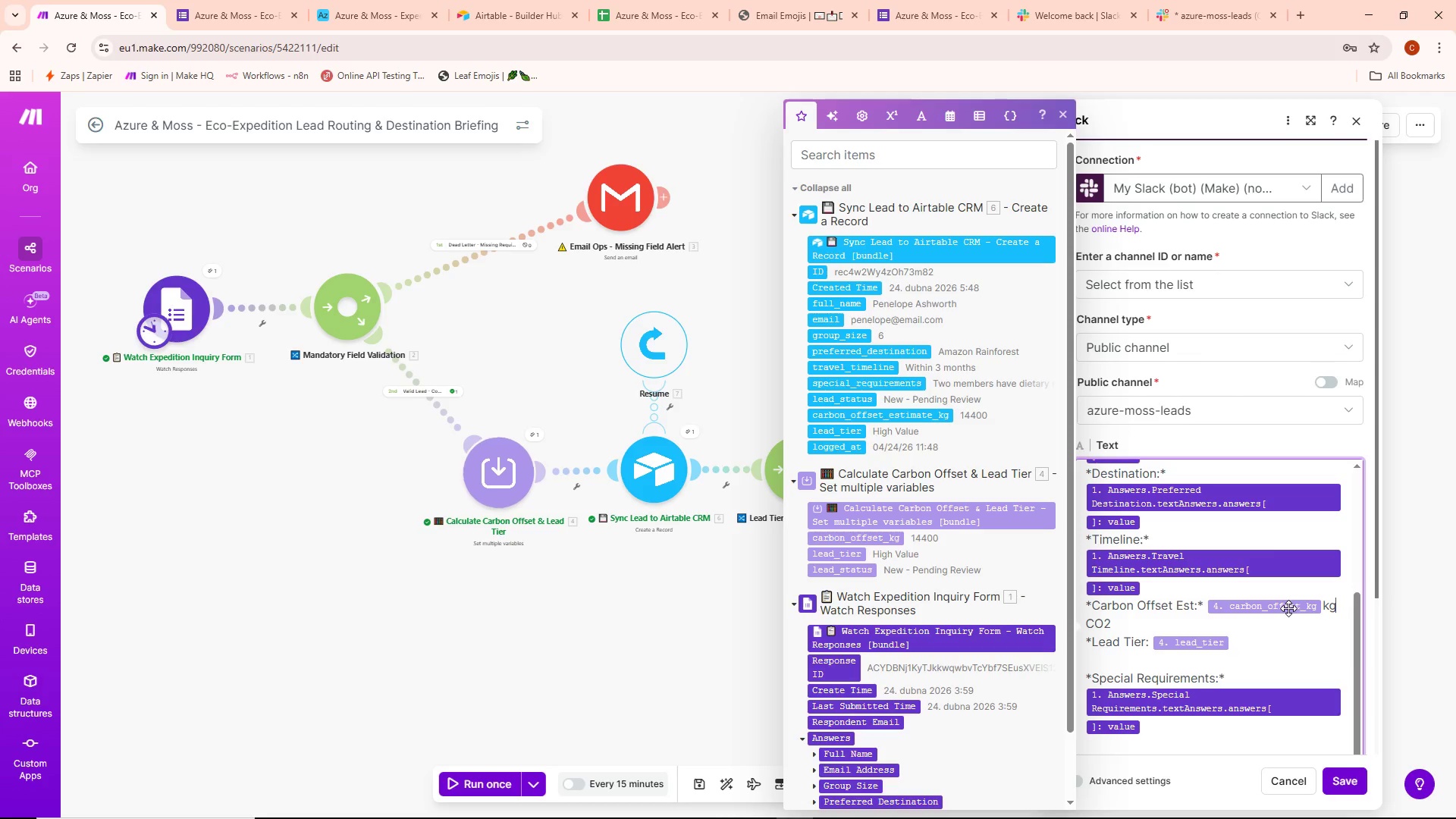 
wait(6.08)
 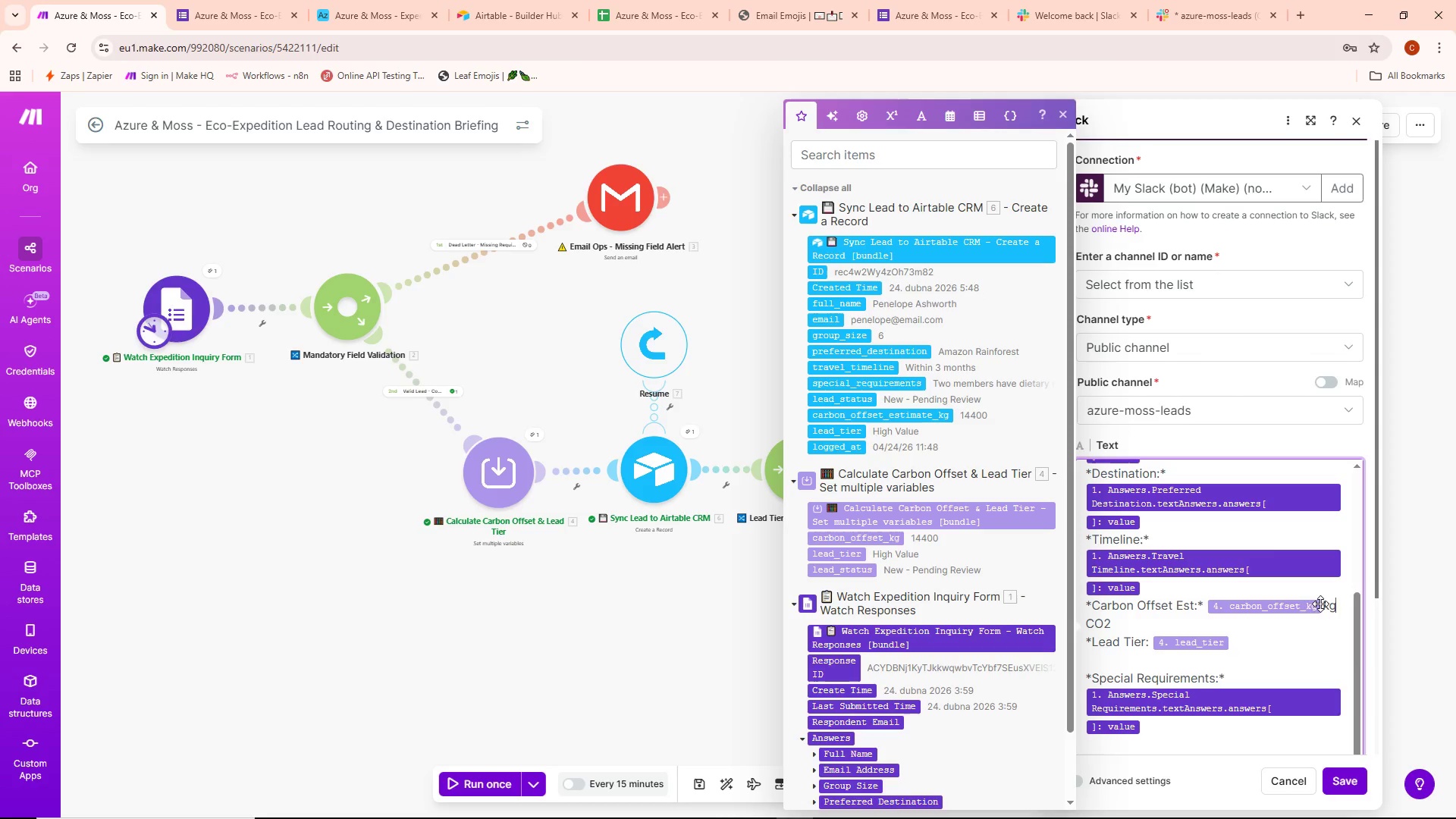 
left_click([1355, 776])
 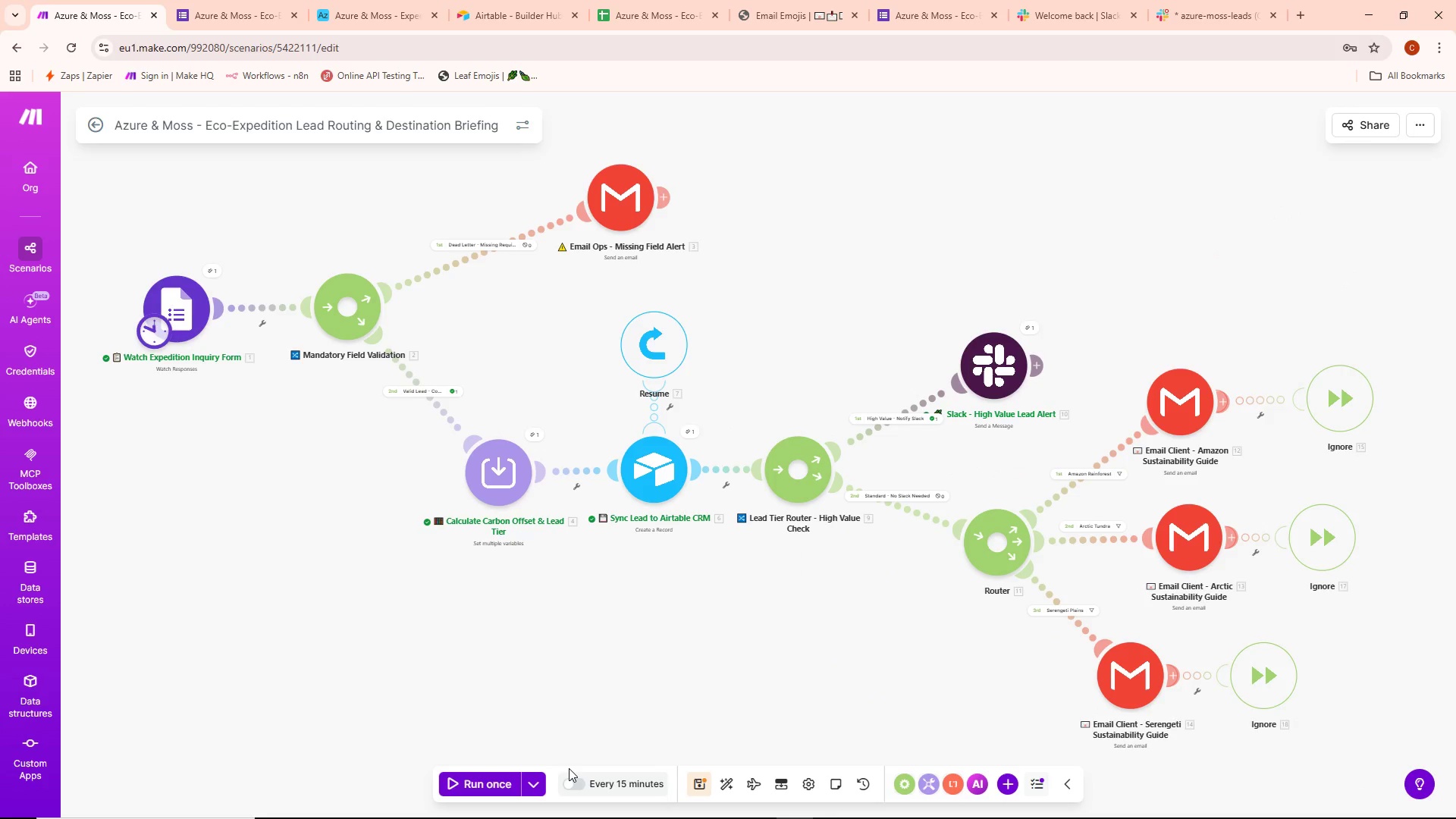 
key(Control+ControlLeft)
 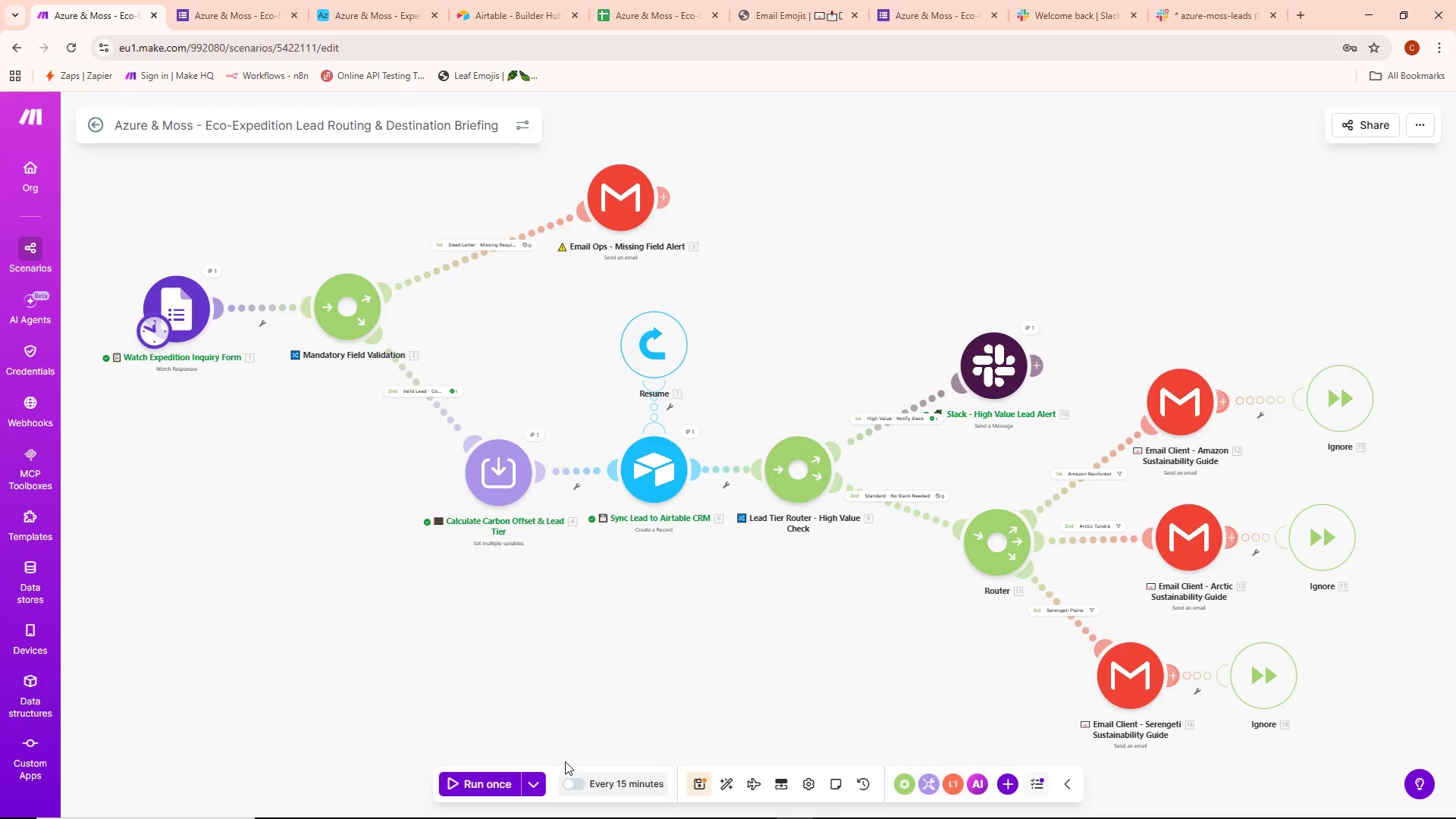 
key(Control+S)
 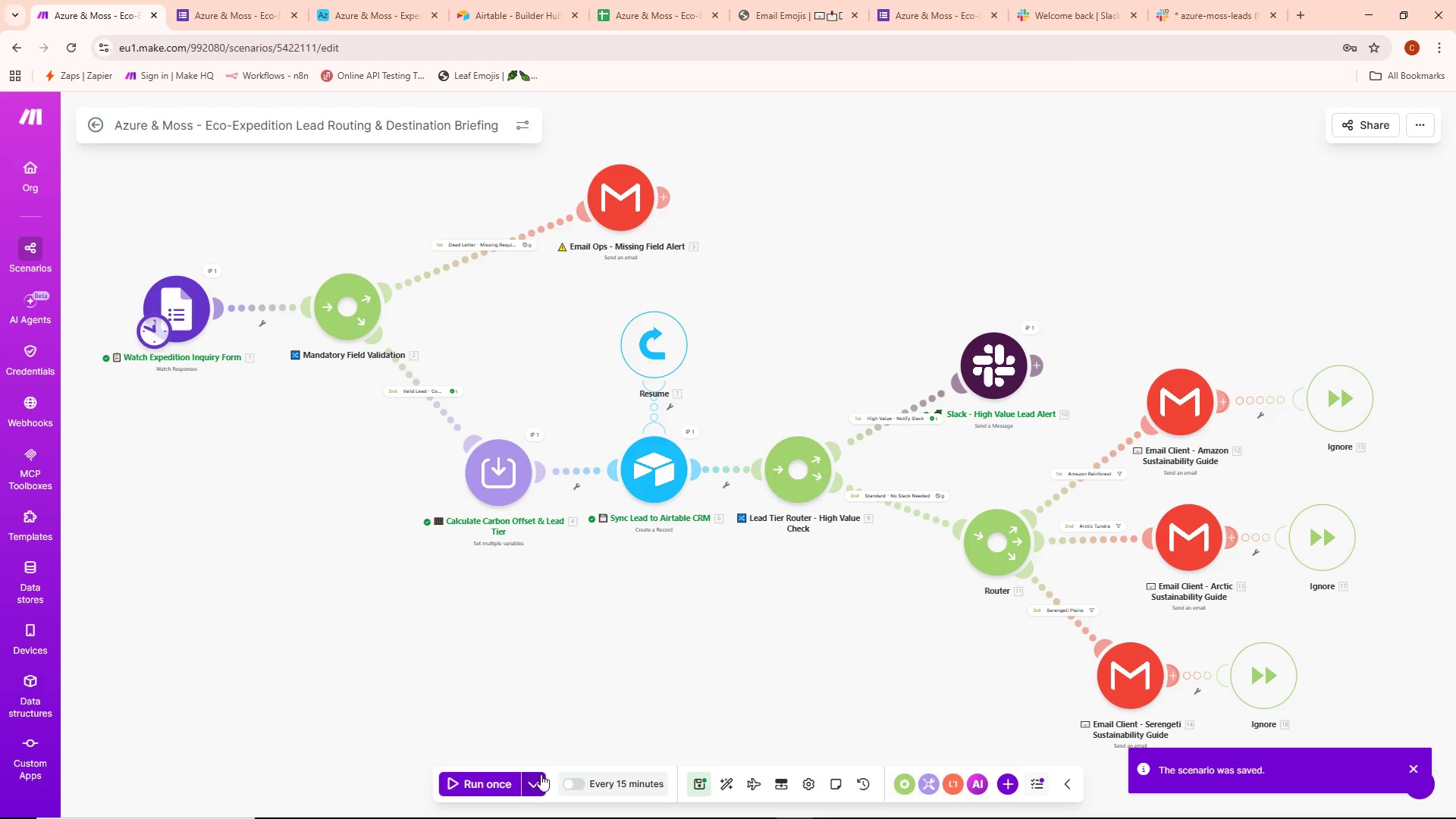 
left_click([538, 777])
 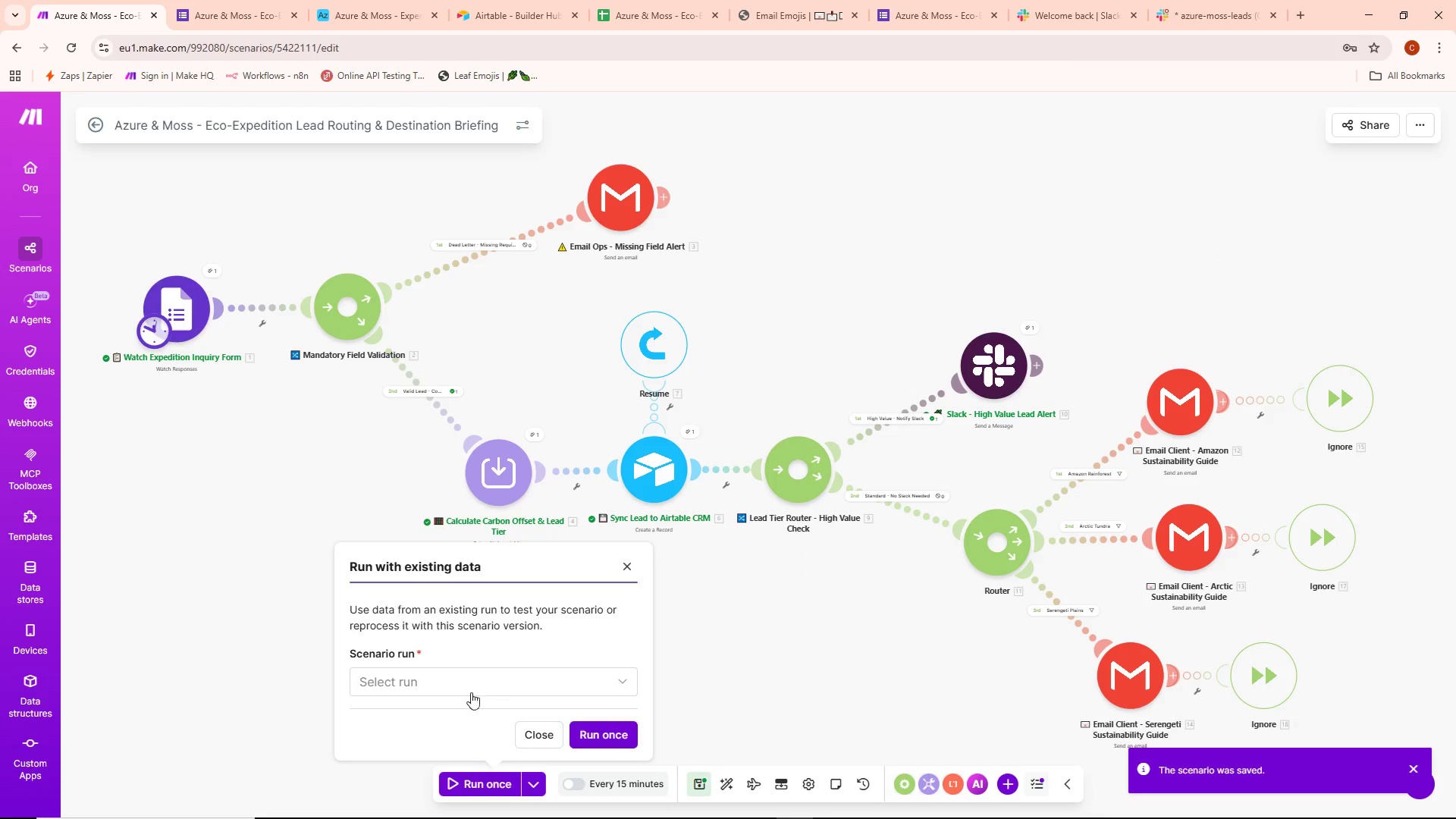 
left_click([498, 686])
 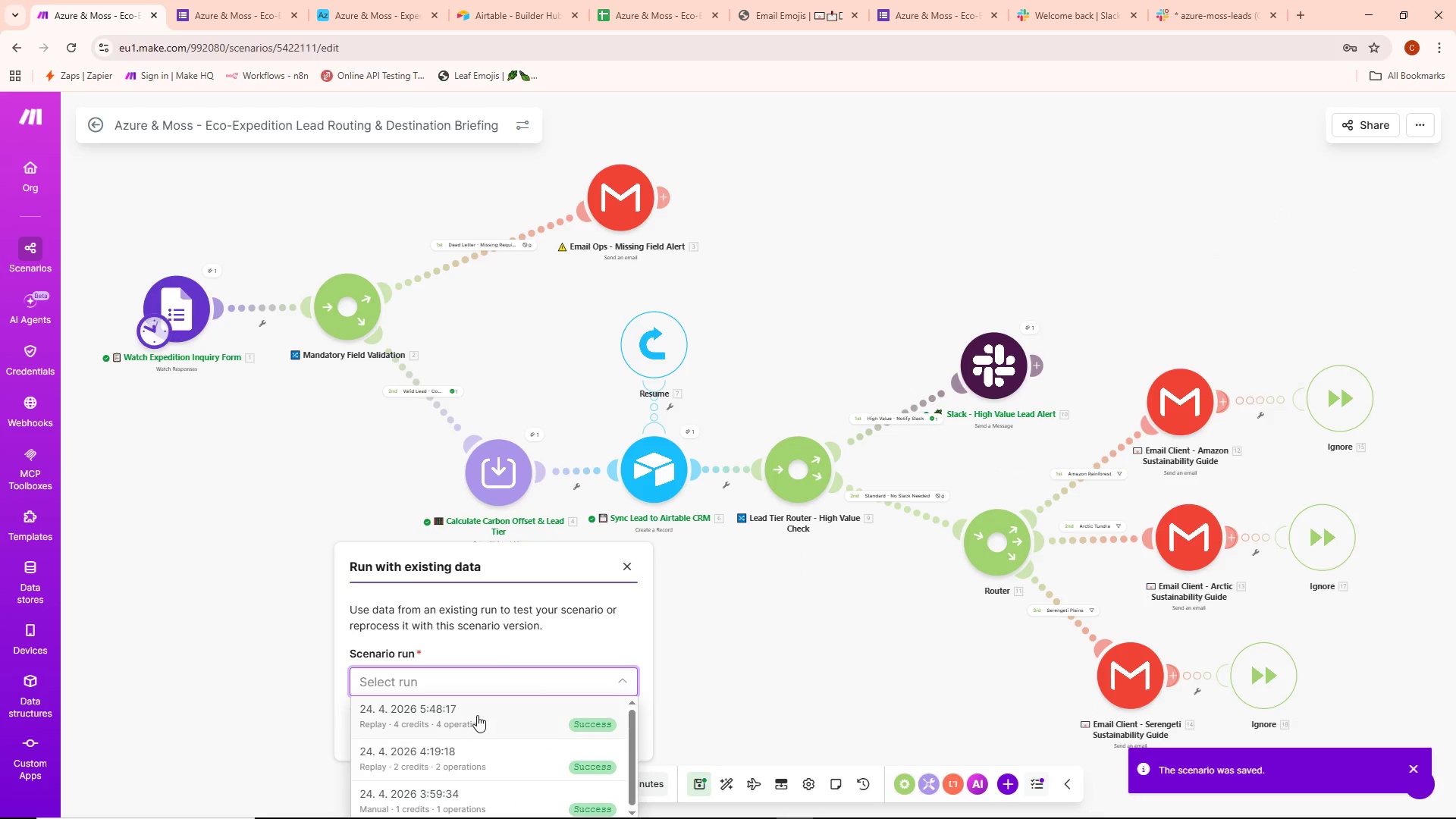 
left_click([475, 717])
 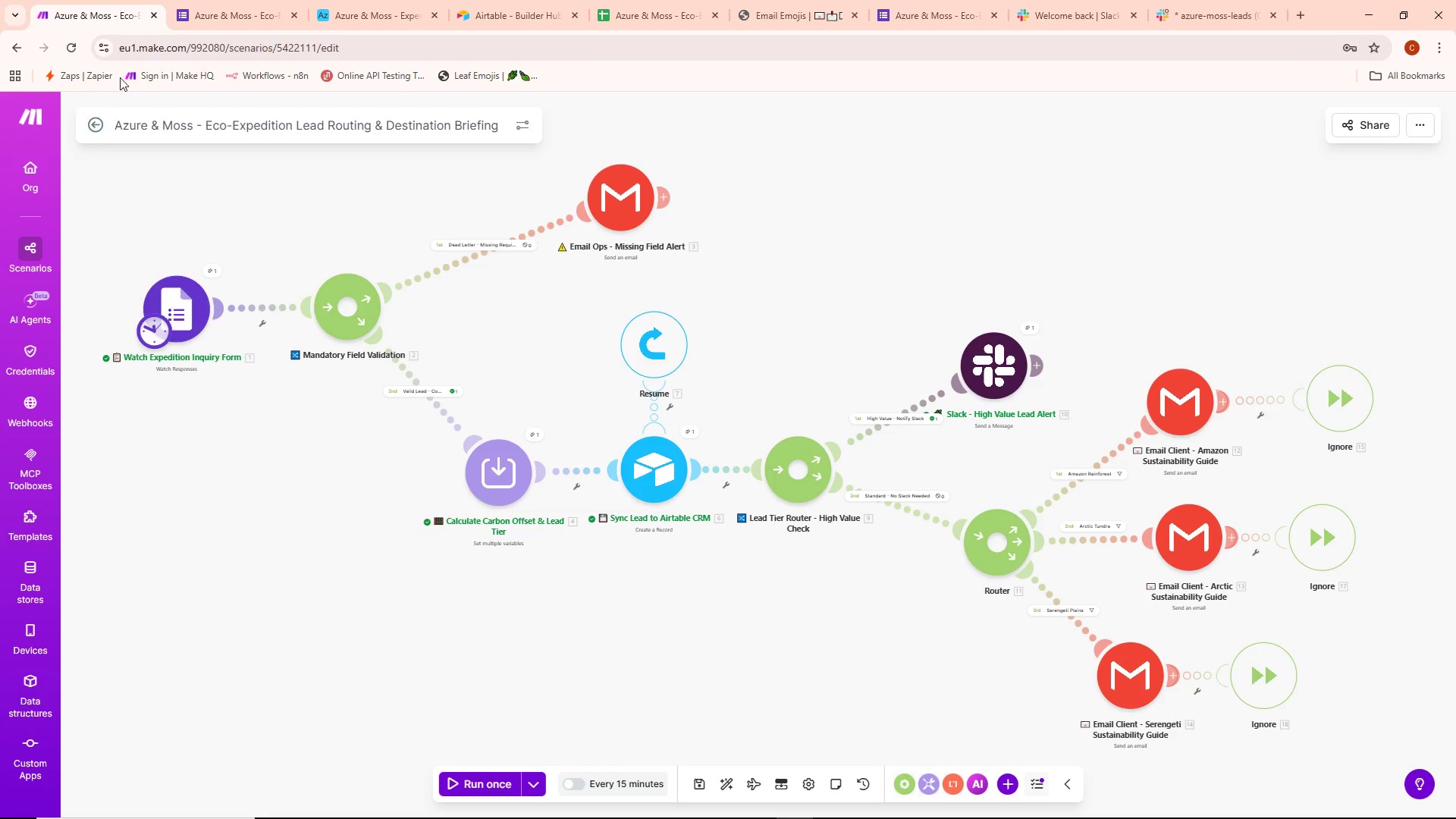 
wait(5.19)
 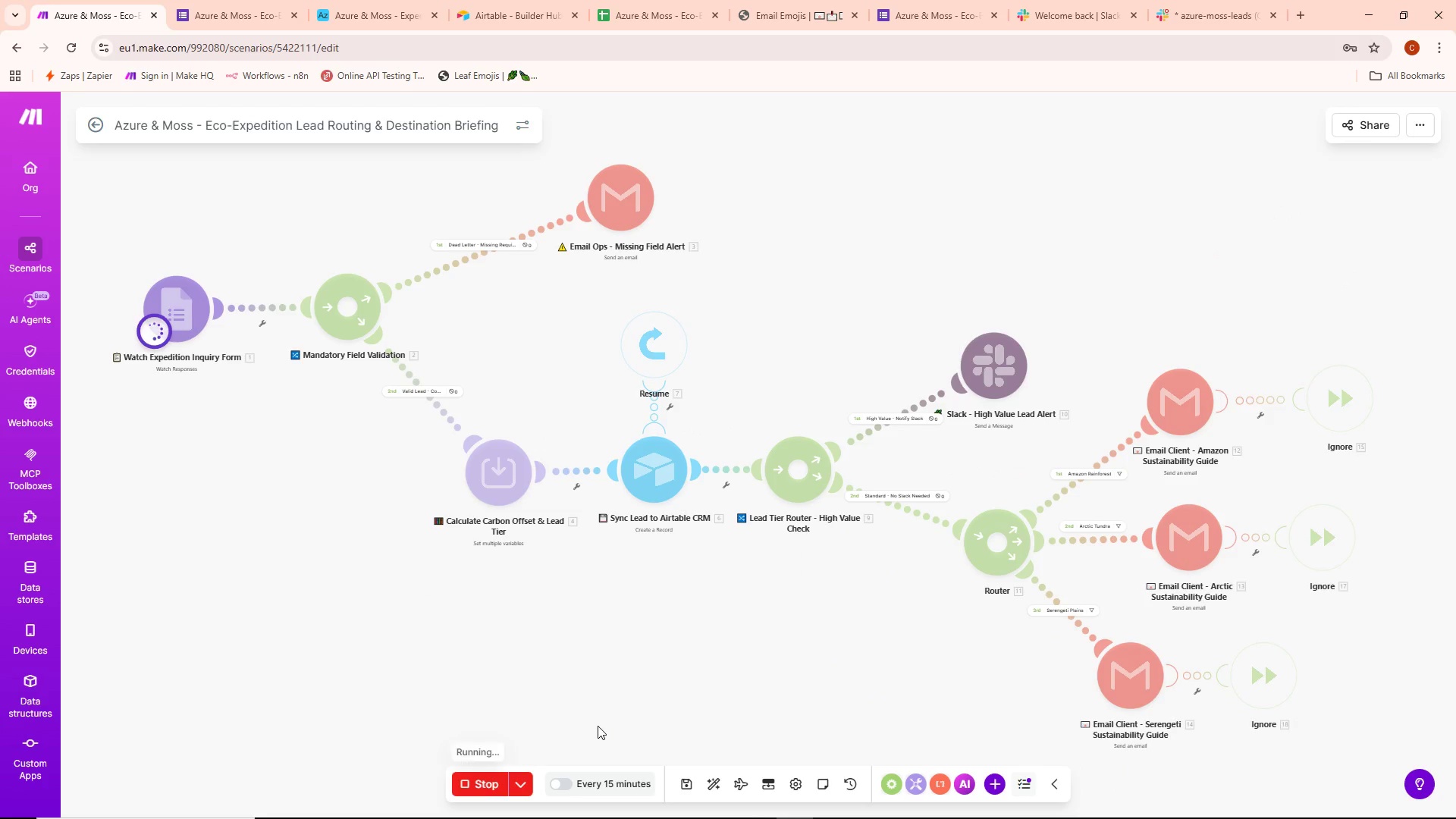 
left_click([218, 270])
 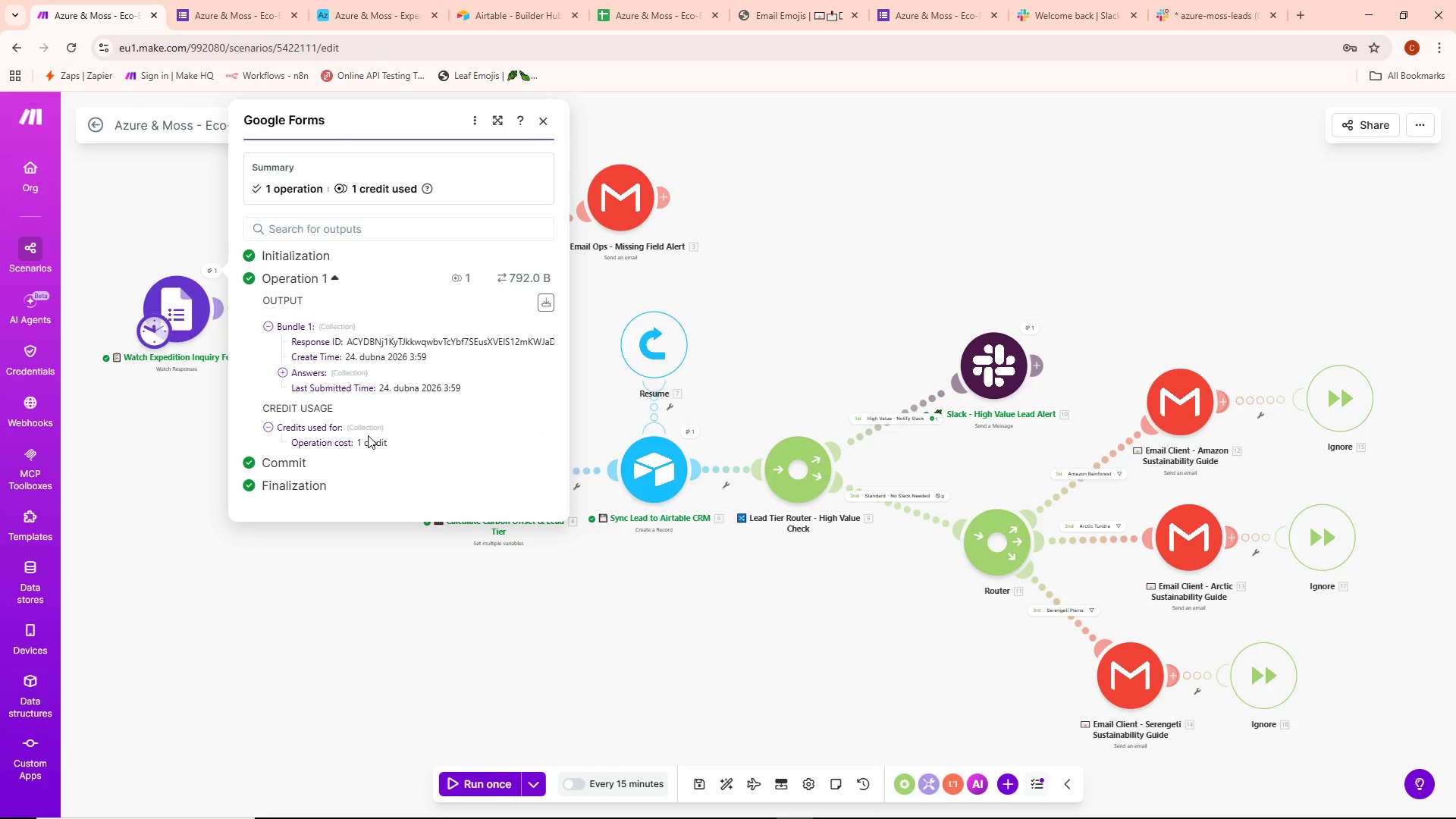 
double_click([366, 431])
 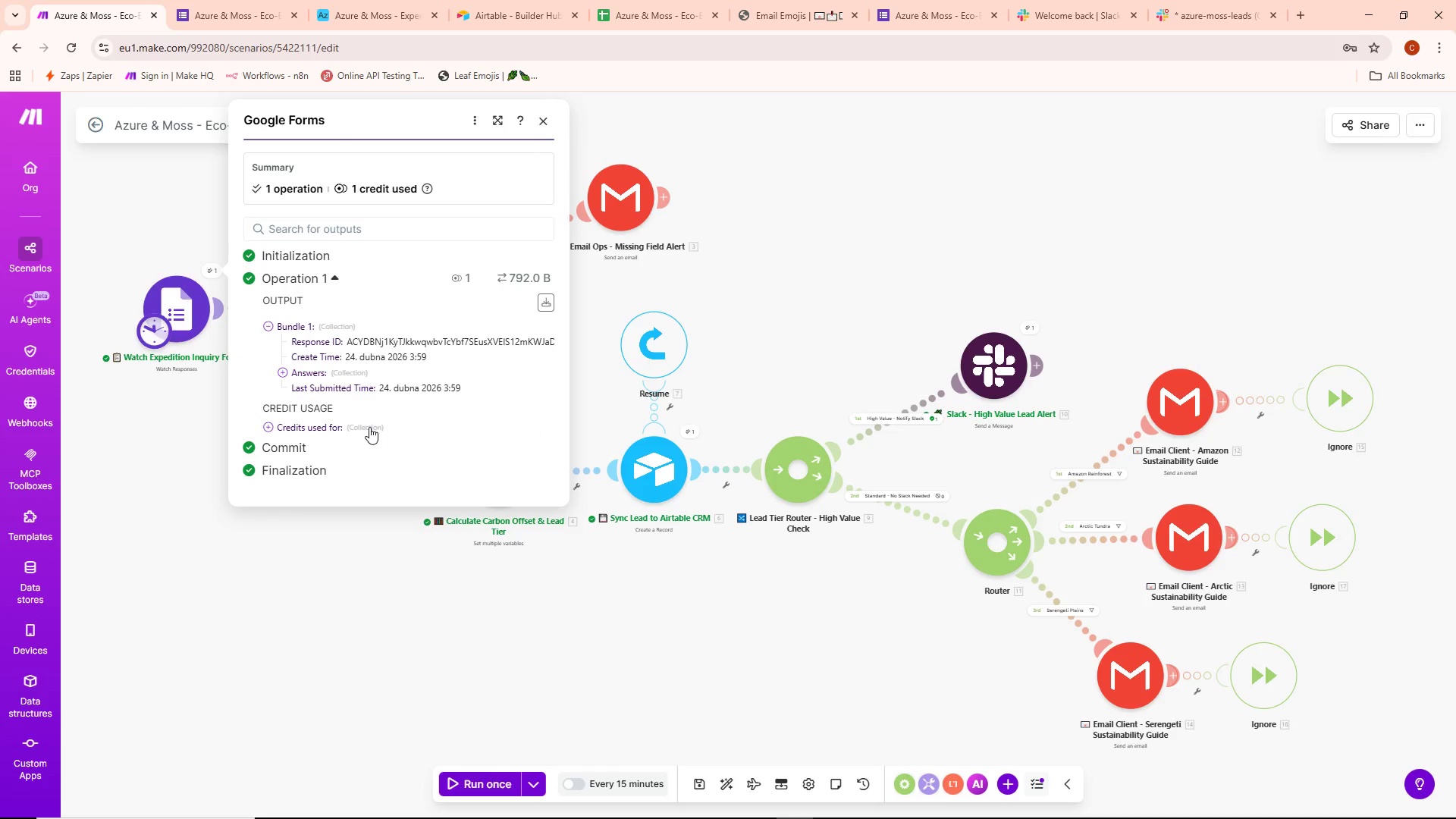 
left_click([370, 424])
 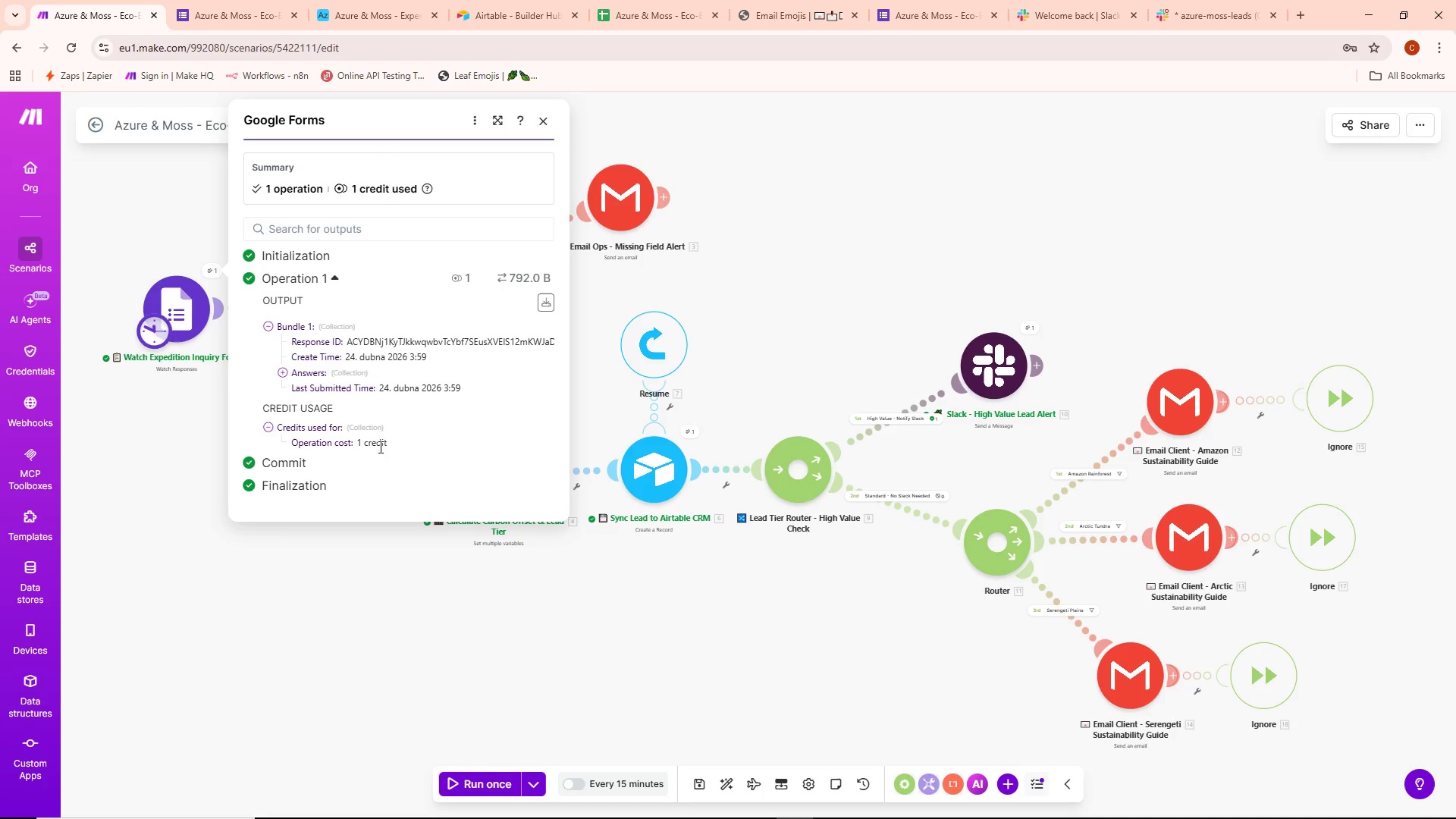 
wait(5.88)
 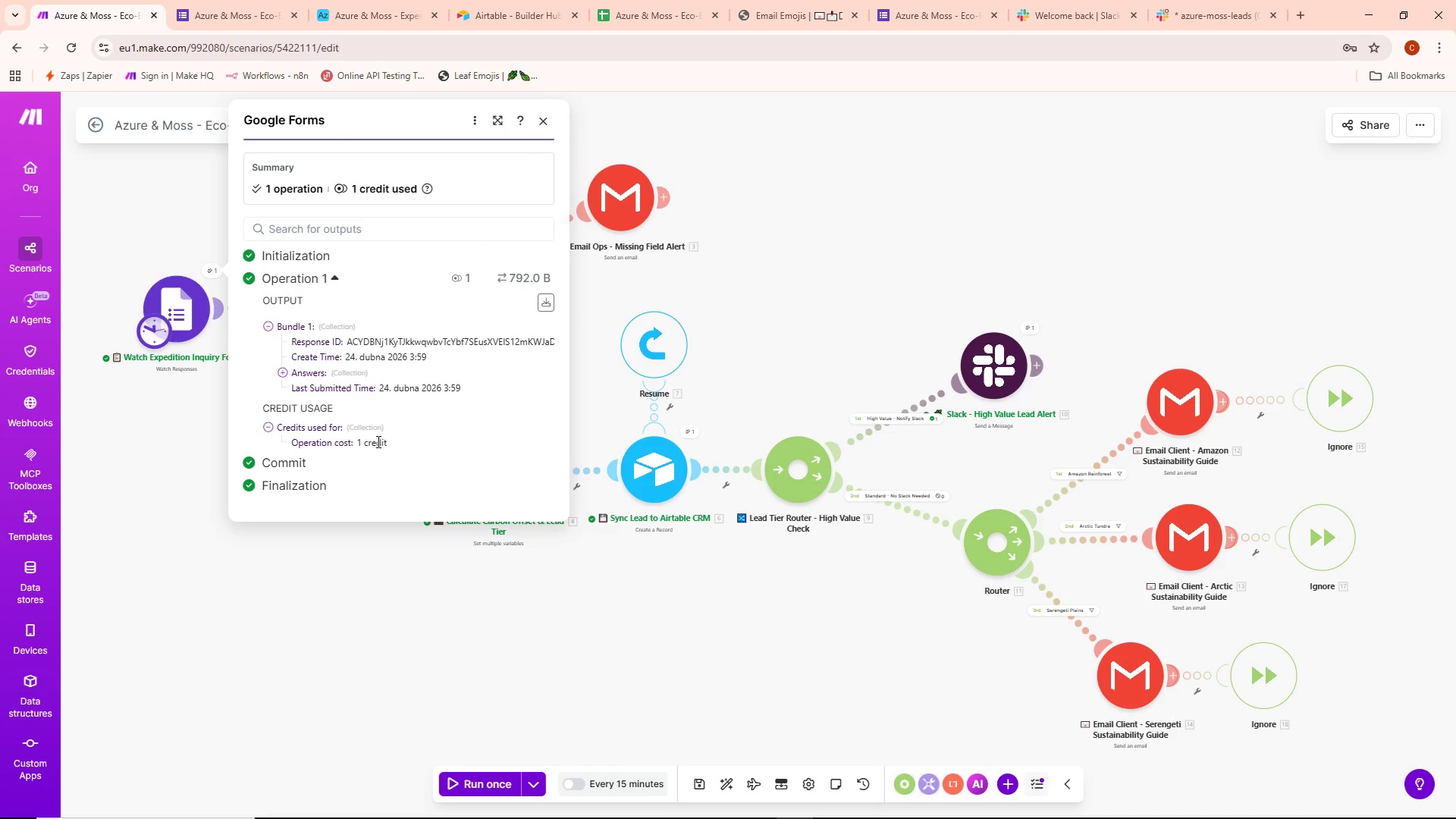 
left_click([354, 372])
 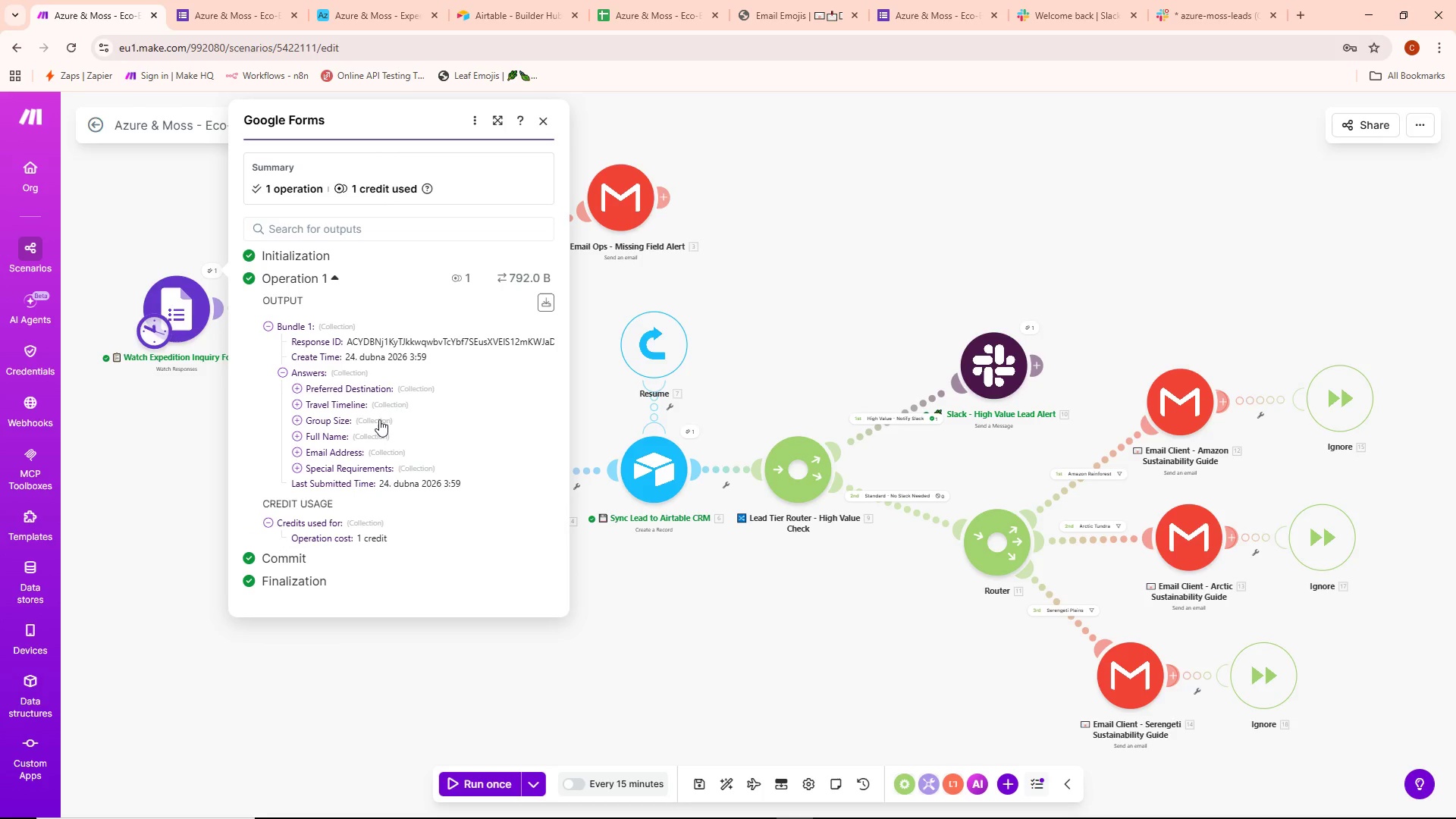 
mouse_move([416, 399])
 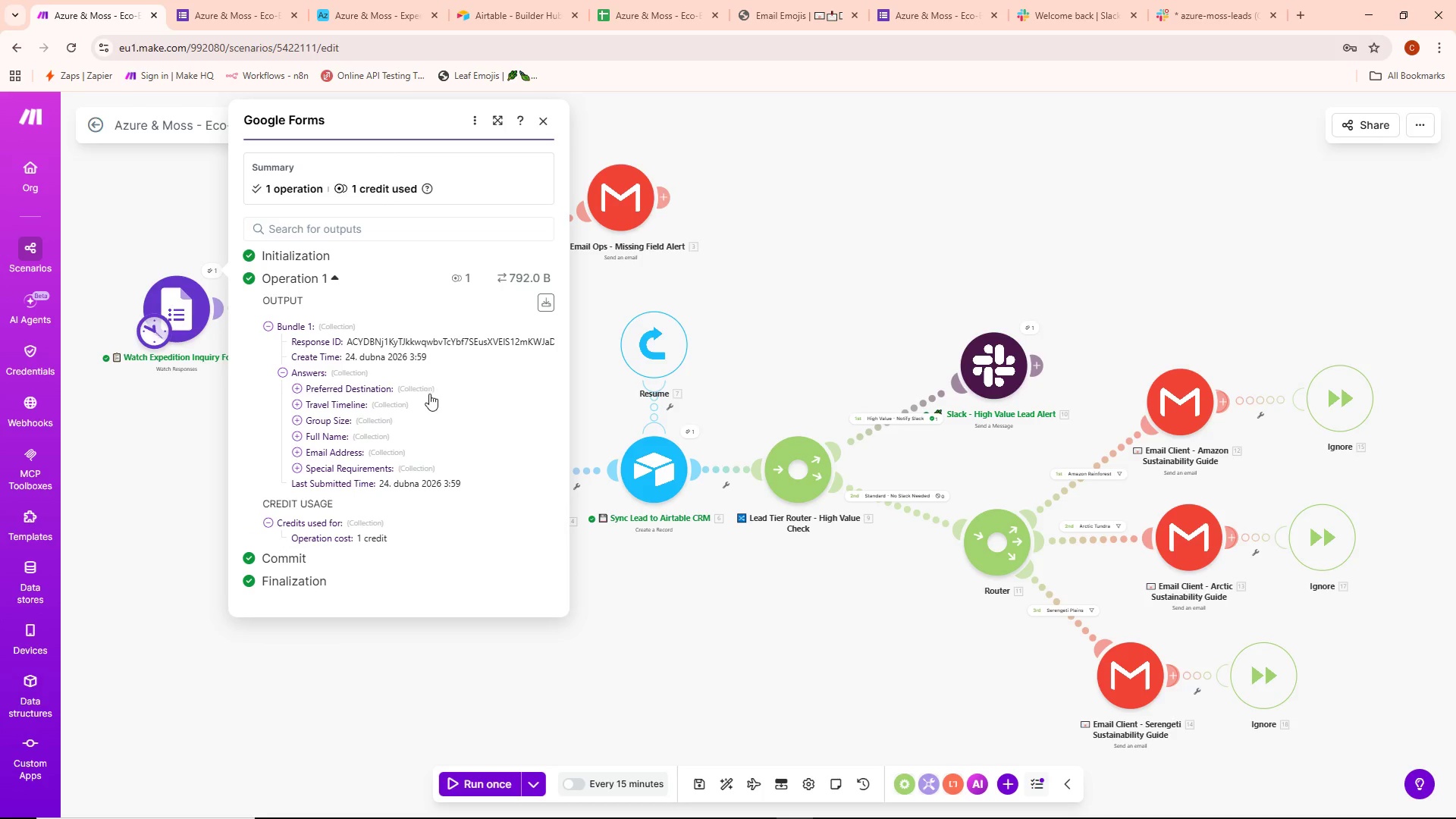 
left_click([400, 400])
 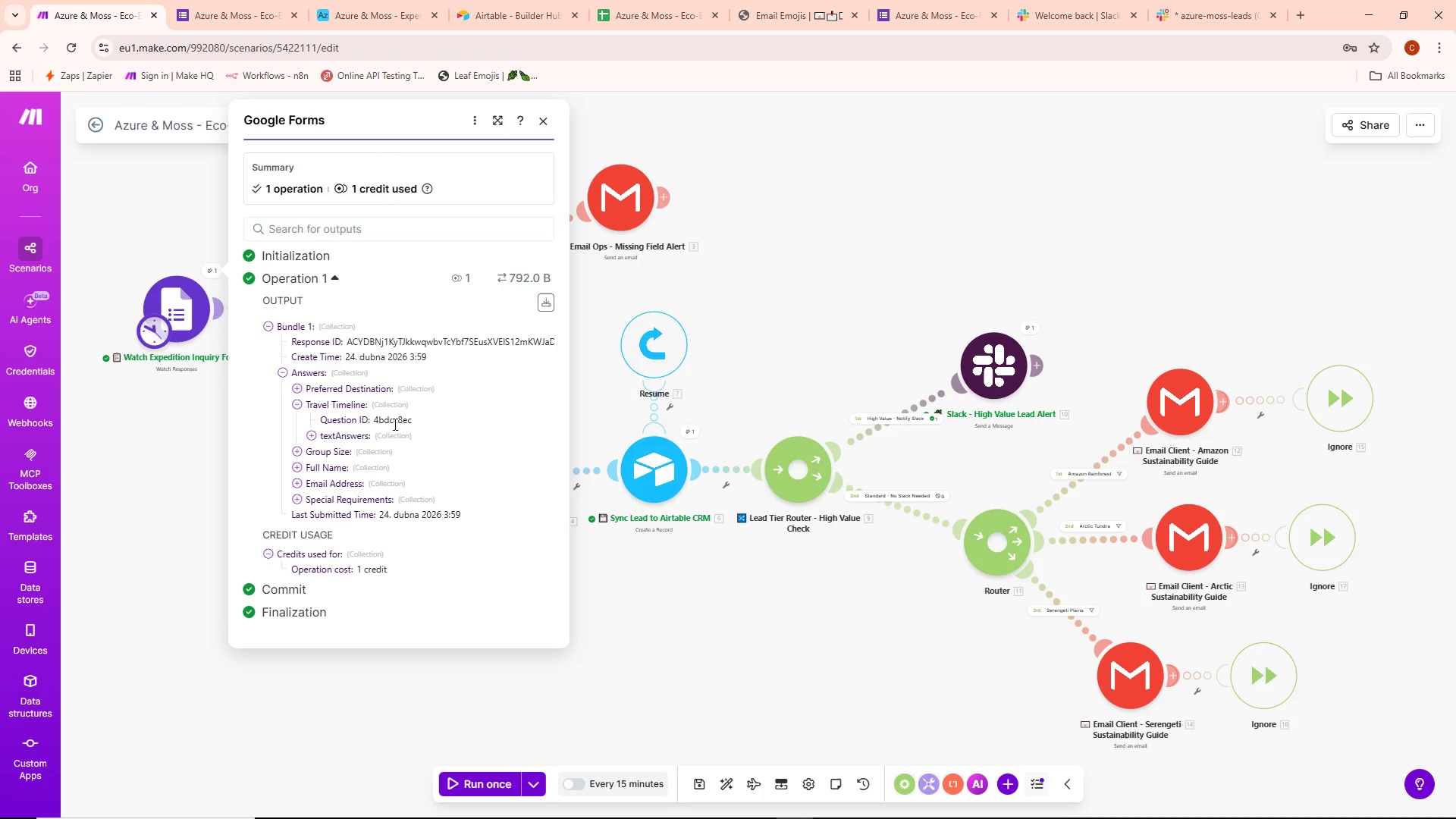 
left_click([391, 431])
 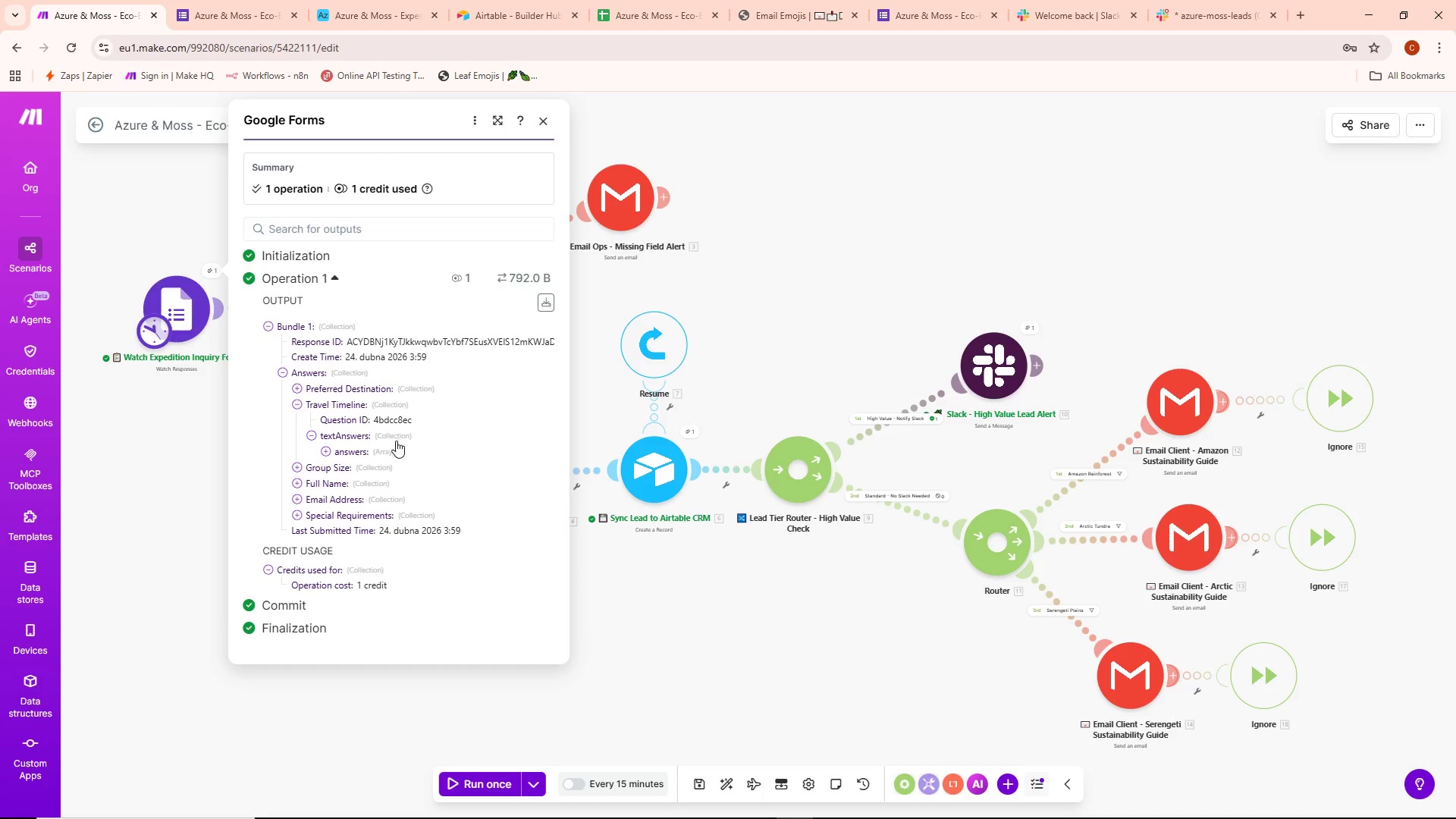 
left_click([385, 451])
 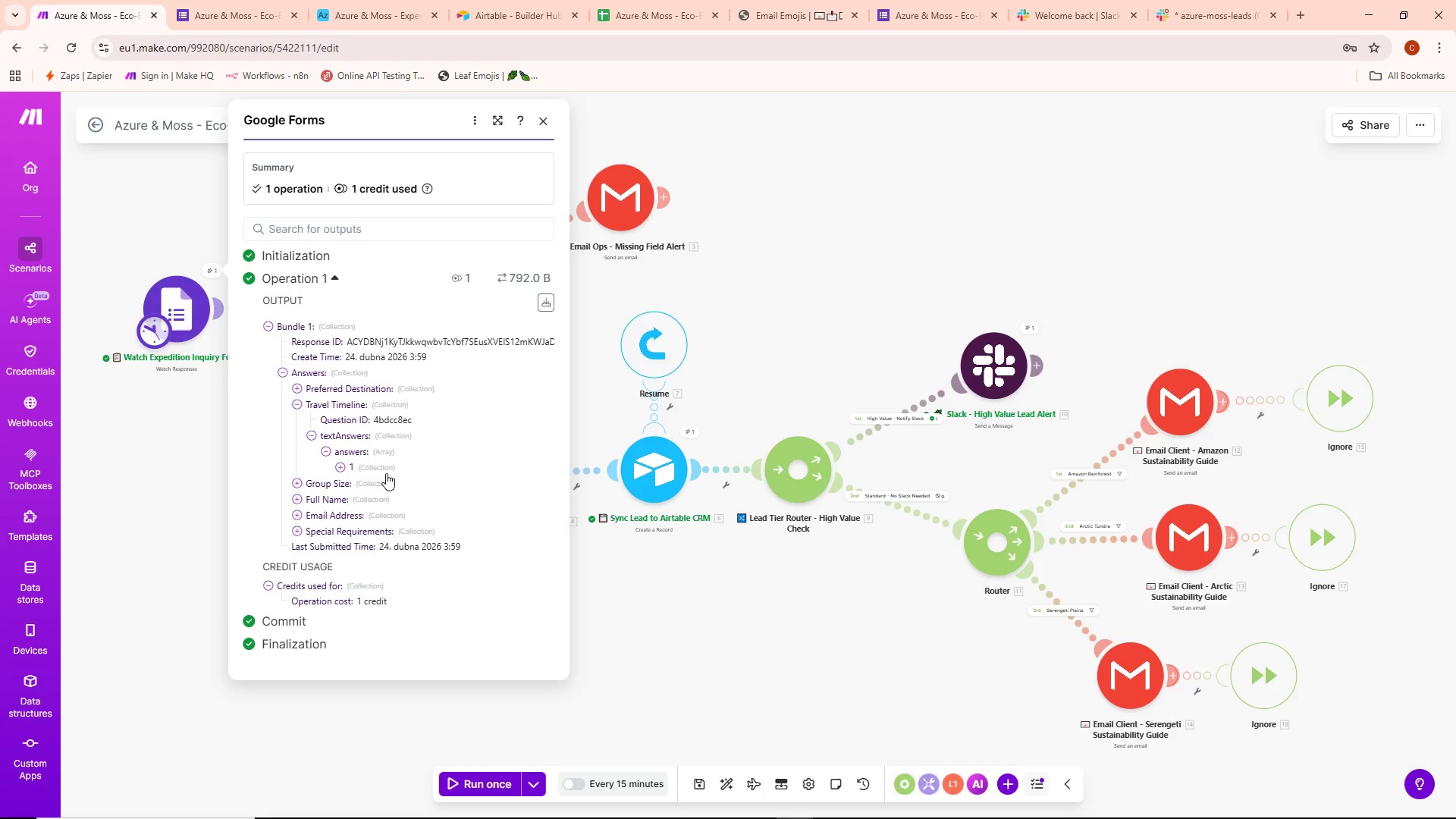 
left_click([386, 473])
 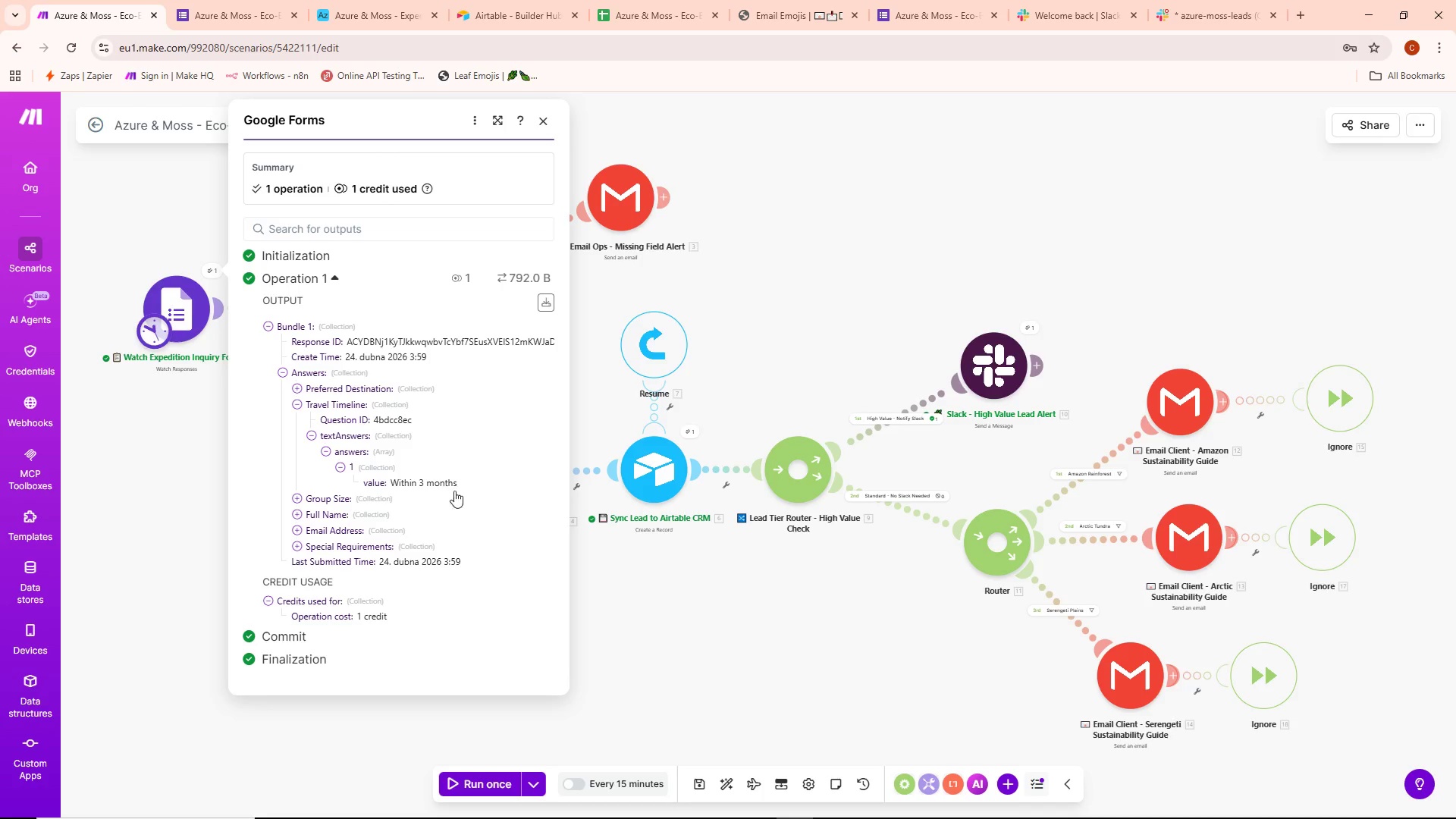 
scroll: coordinate [454, 478], scroll_direction: down, amount: 1.0
 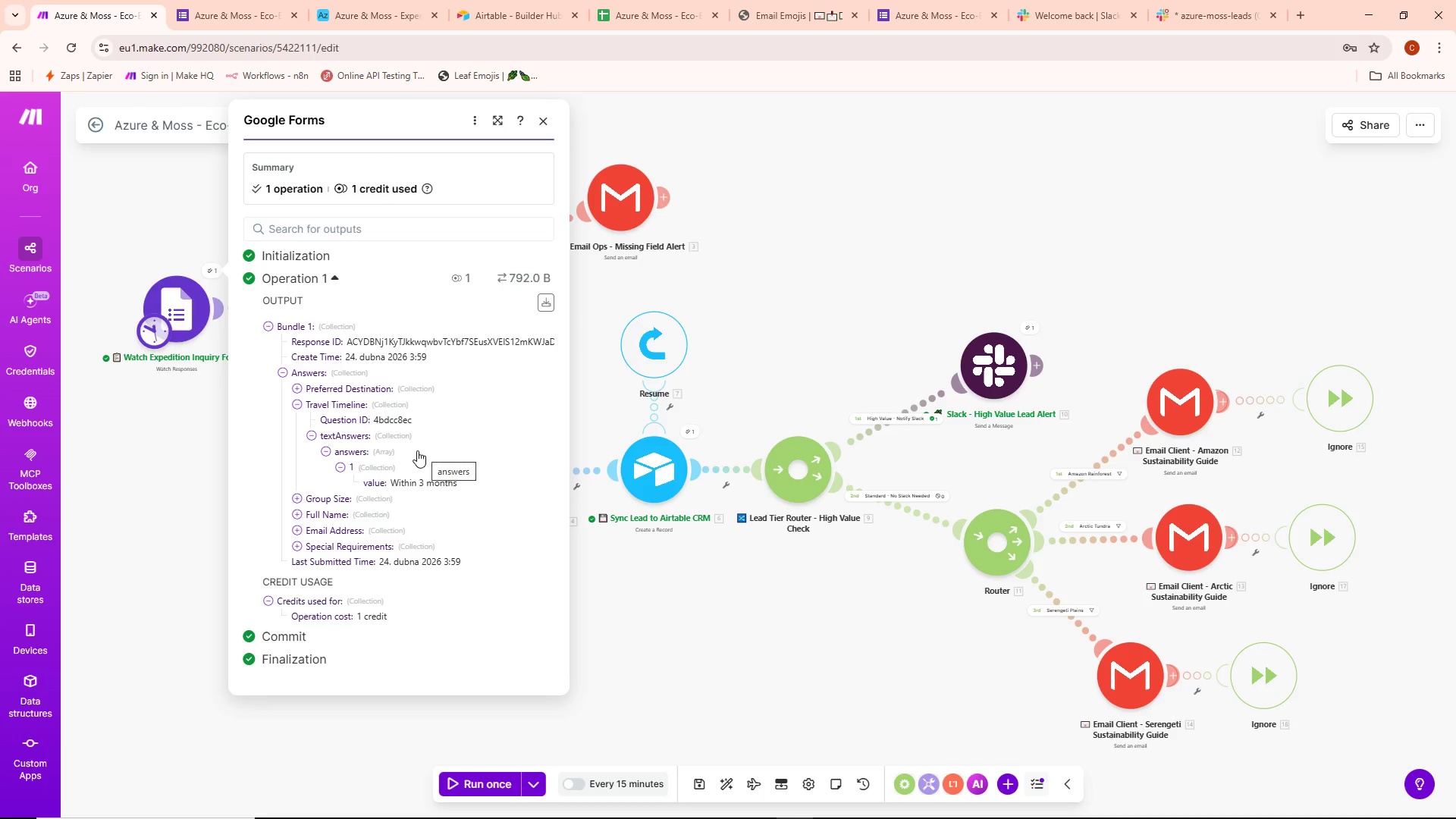 
left_click([383, 497])
 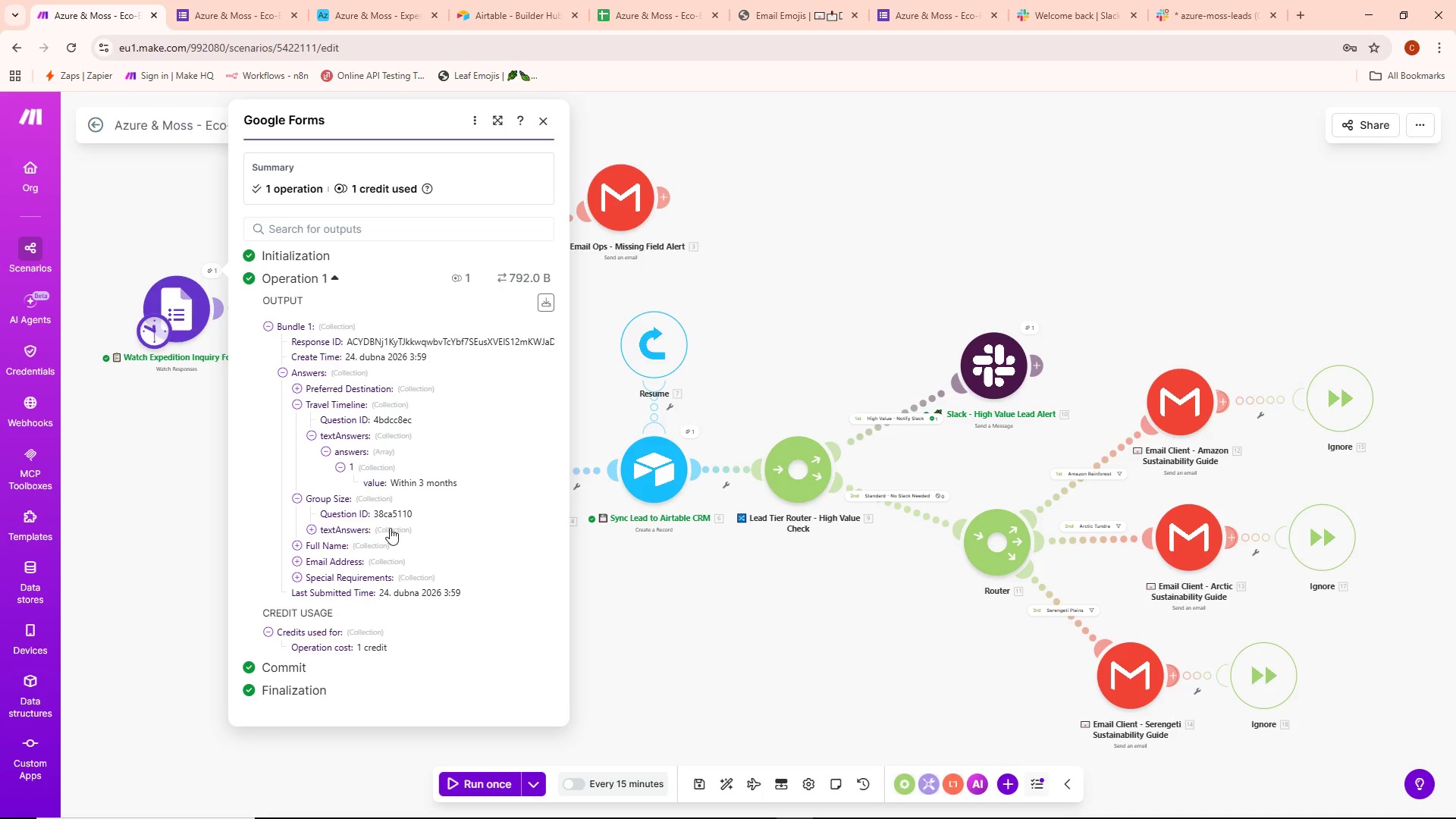 
left_click([390, 528])
 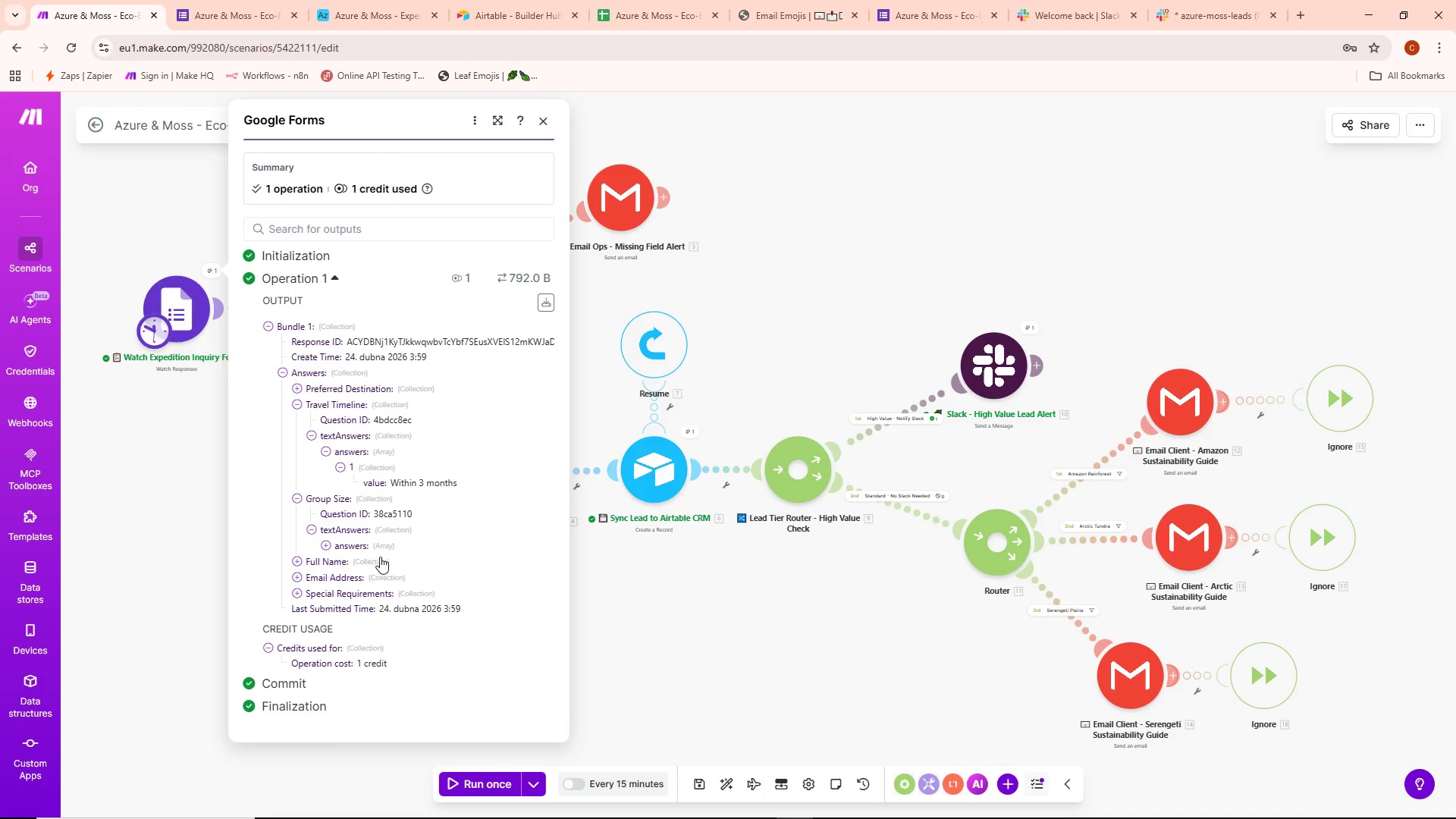 
left_click([388, 548])
 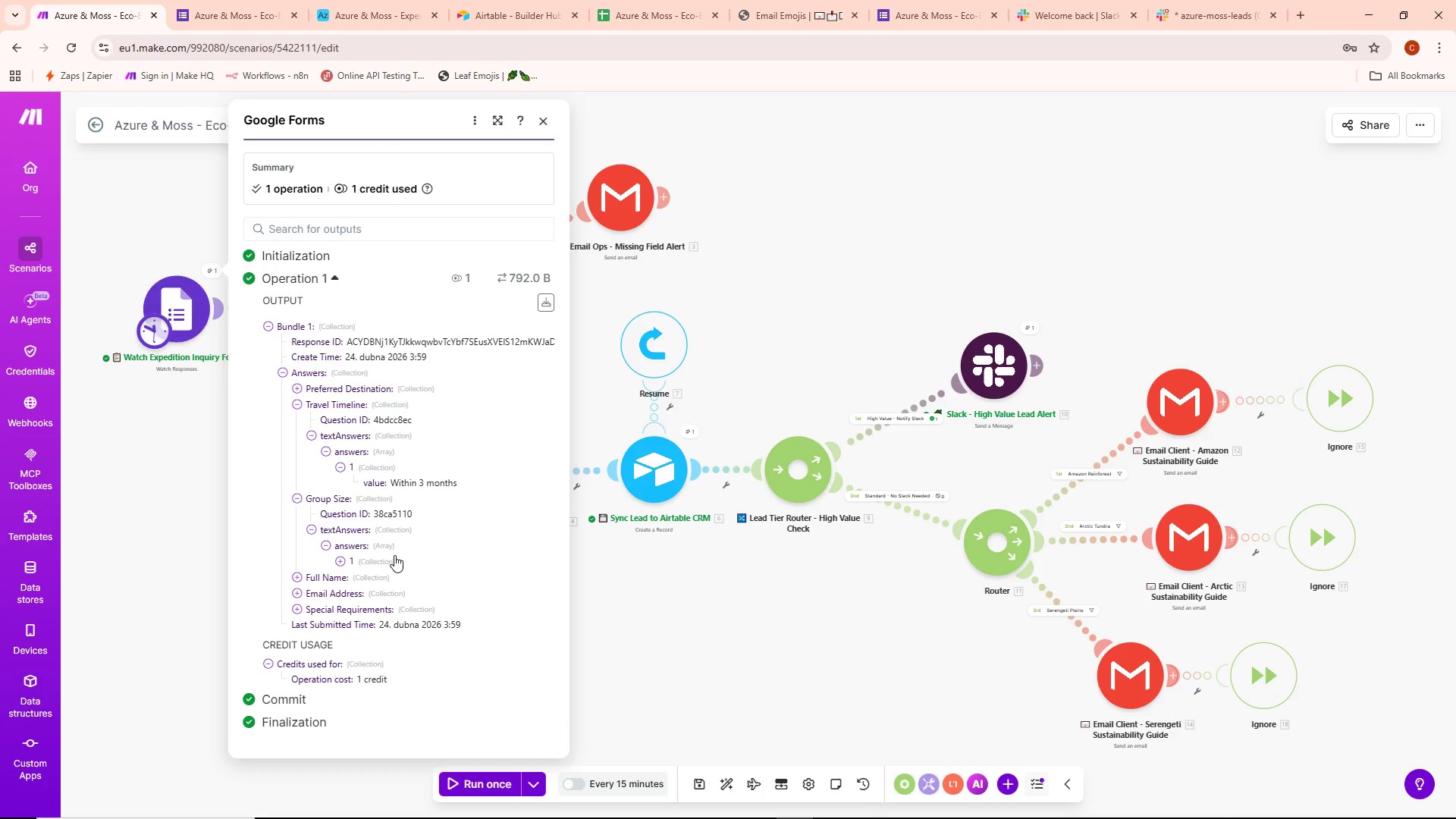 
left_click([388, 559])
 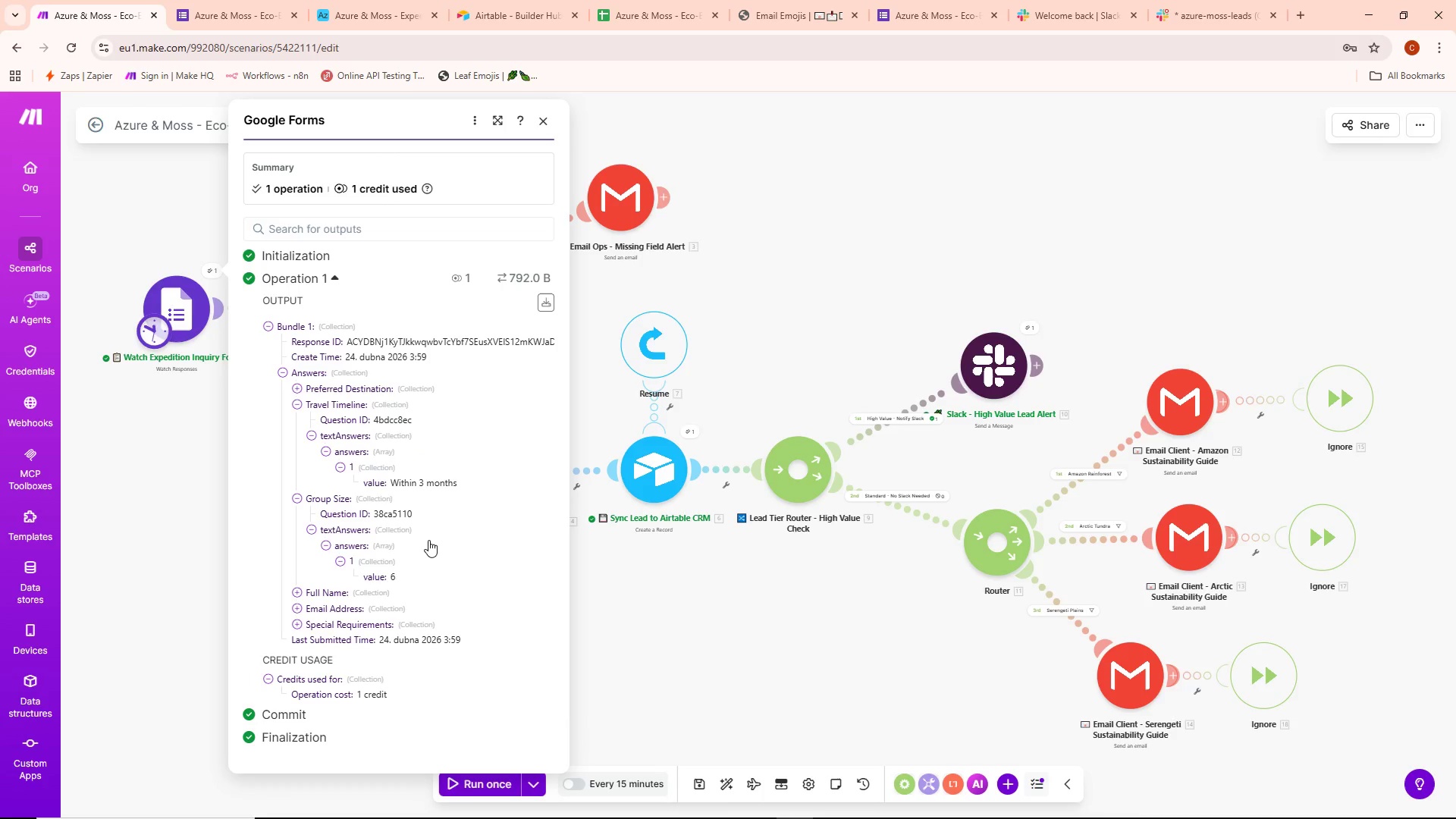 
scroll: coordinate [428, 540], scroll_direction: down, amount: 2.0
 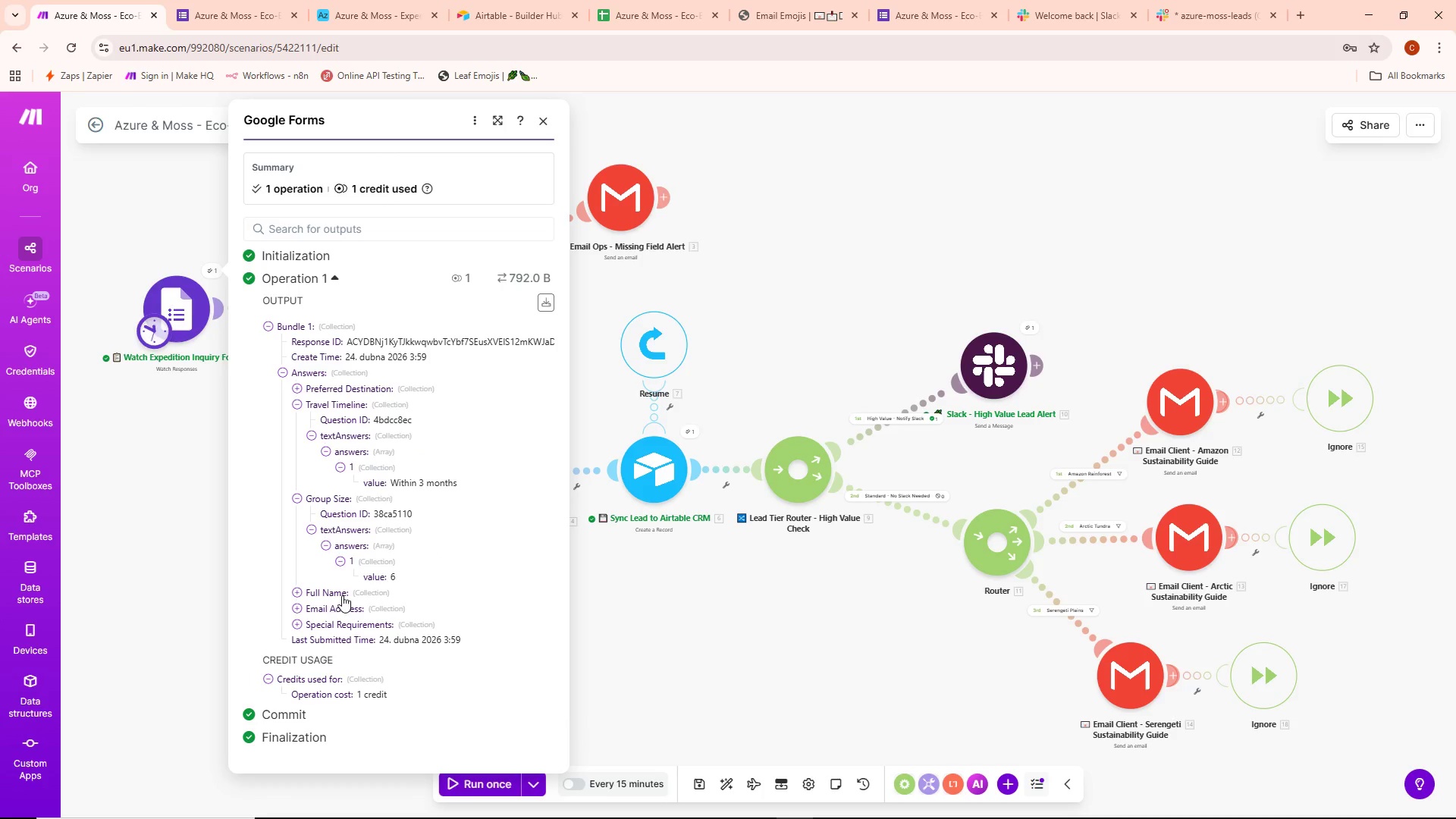 
left_click([362, 593])
 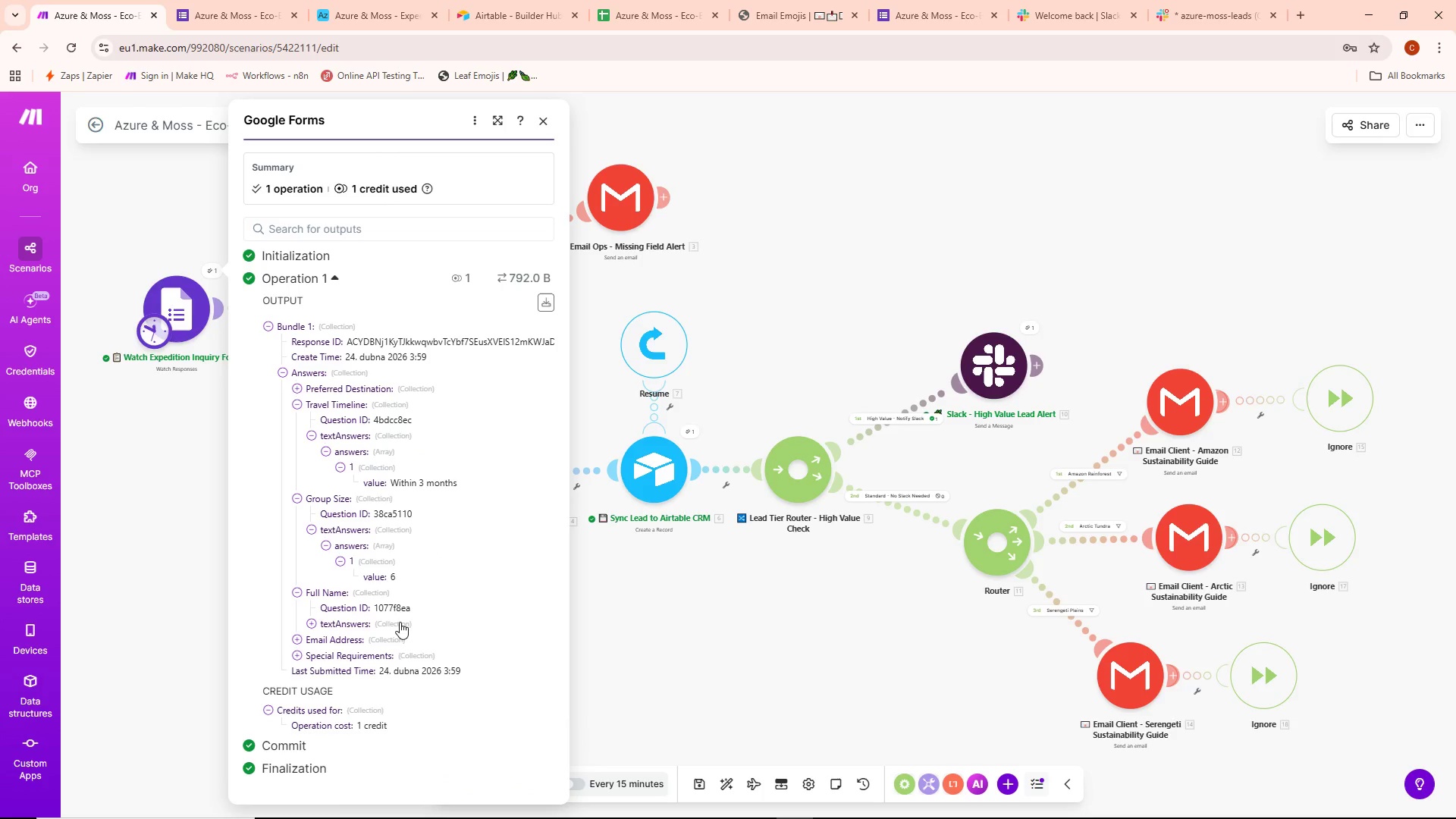 
left_click([392, 622])
 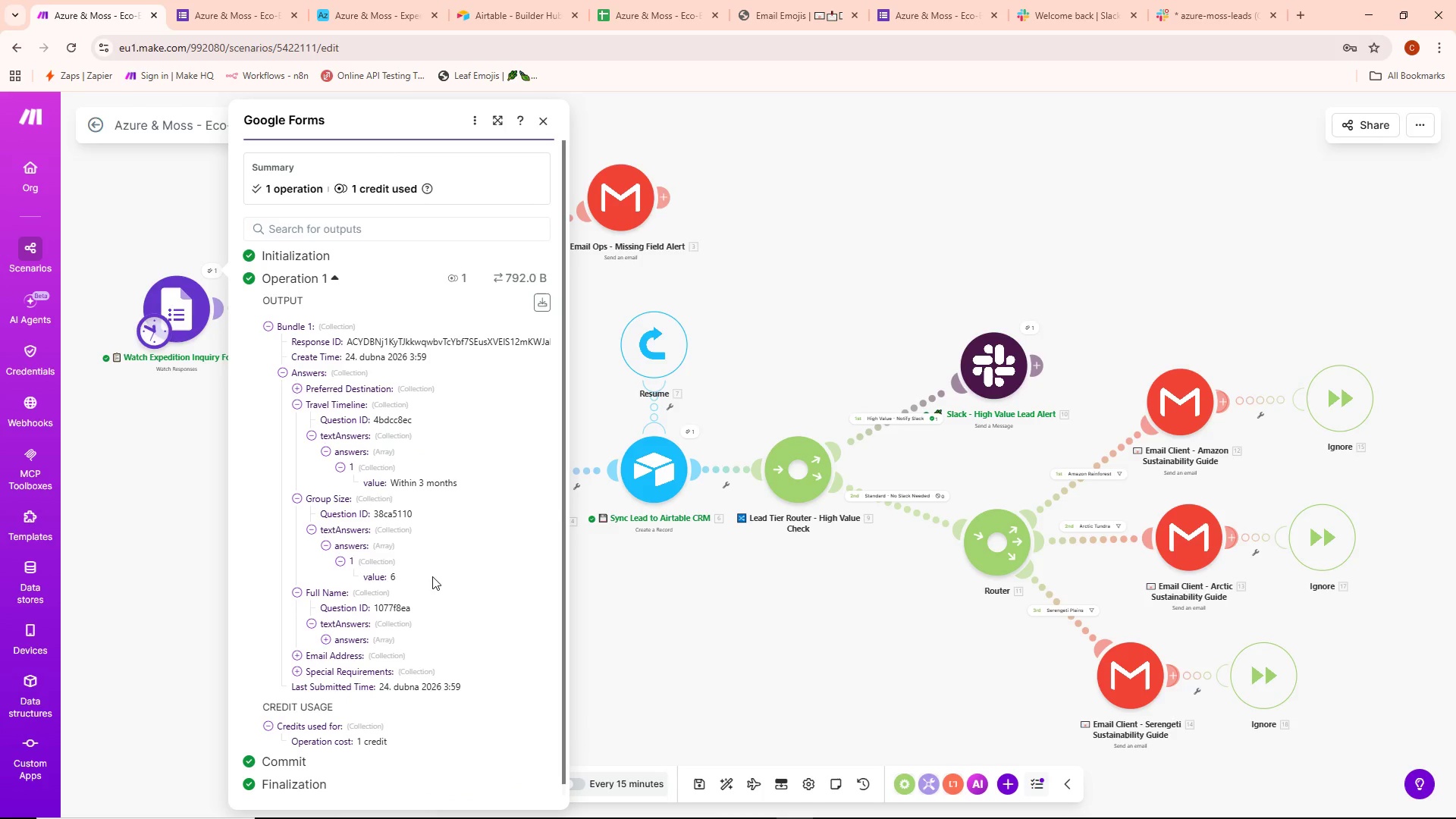 
scroll: coordinate [434, 573], scroll_direction: down, amount: 1.0
 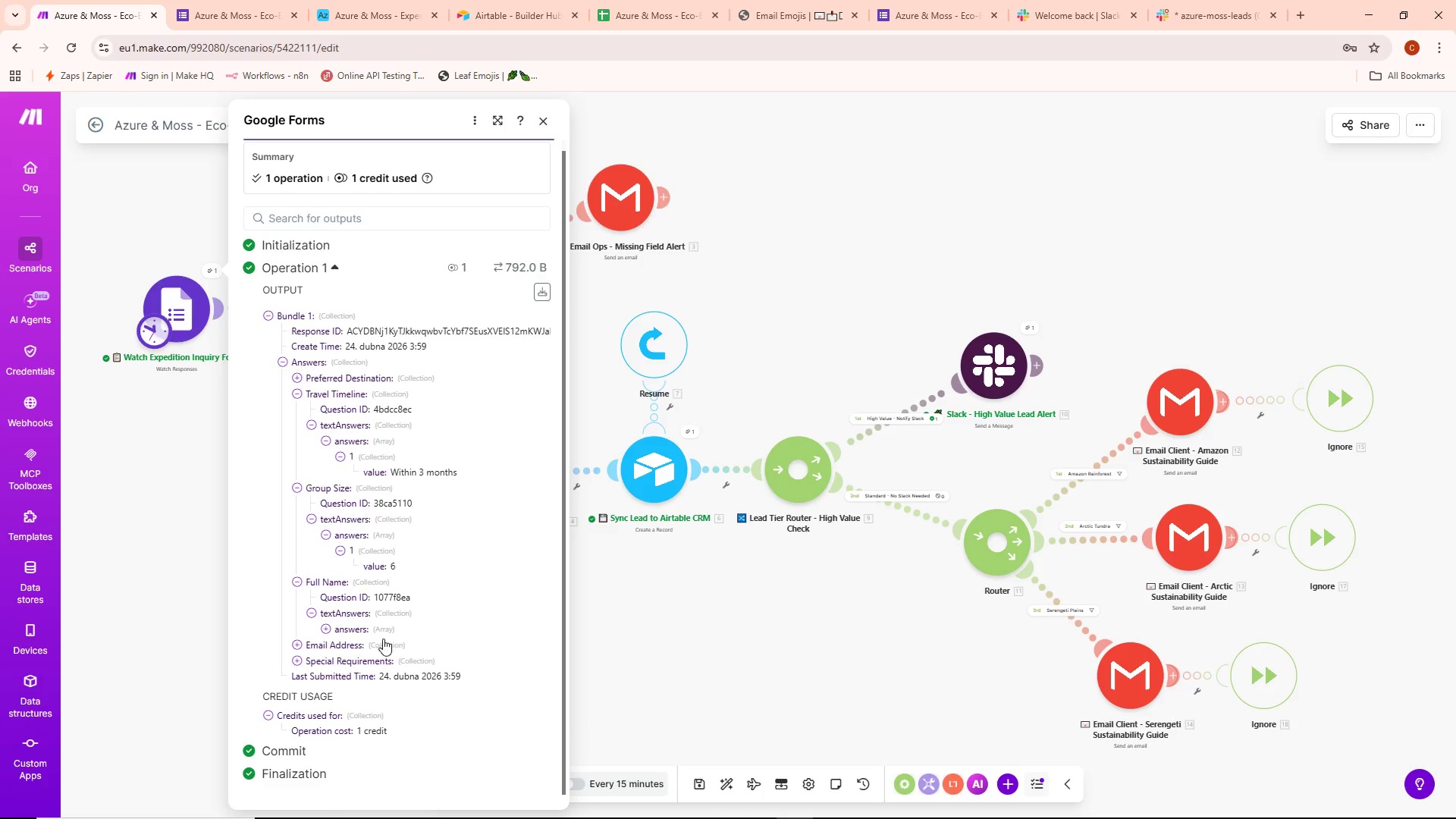 
left_click([383, 645])
 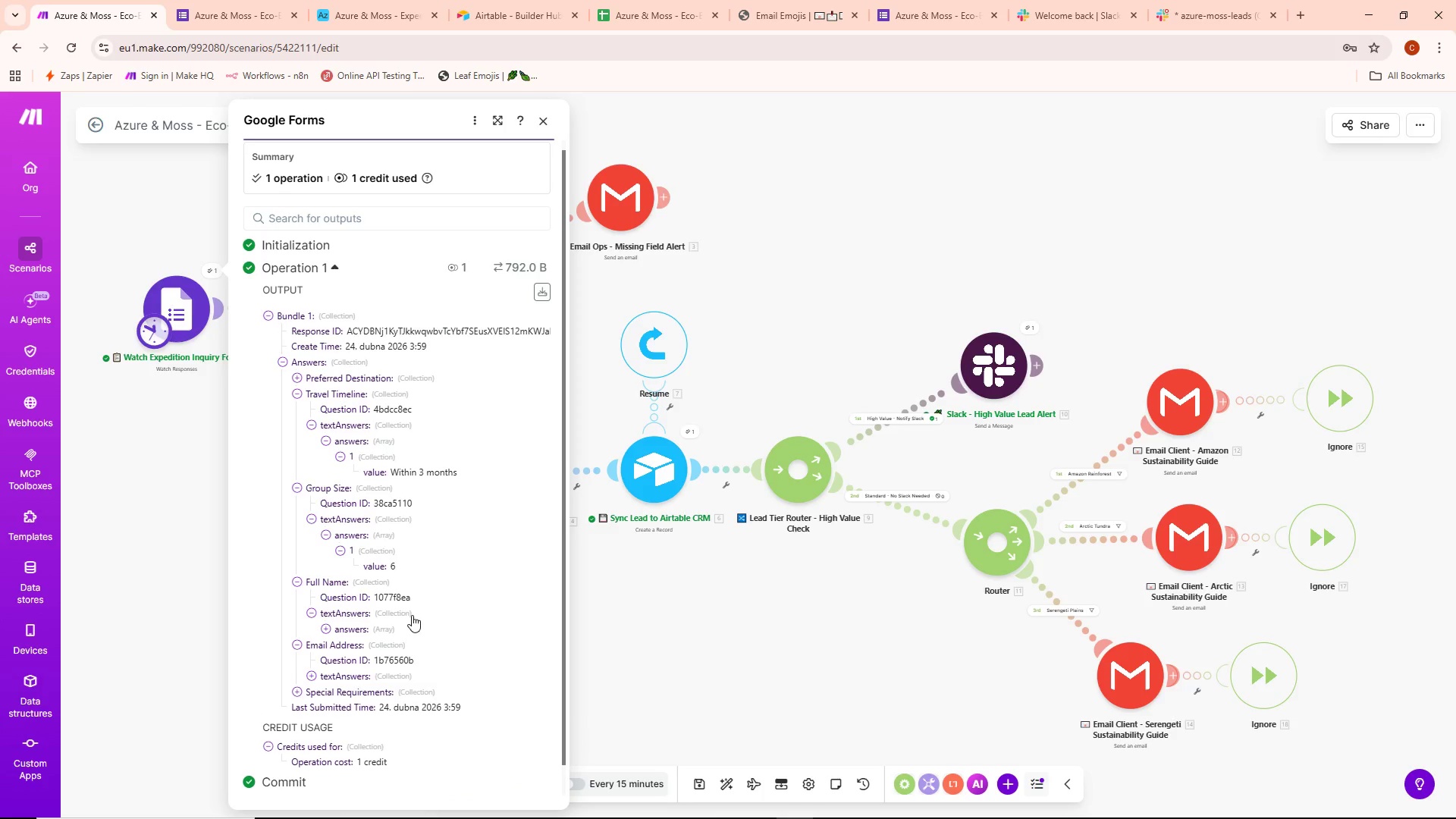 
scroll: coordinate [412, 615], scroll_direction: down, amount: 1.0
 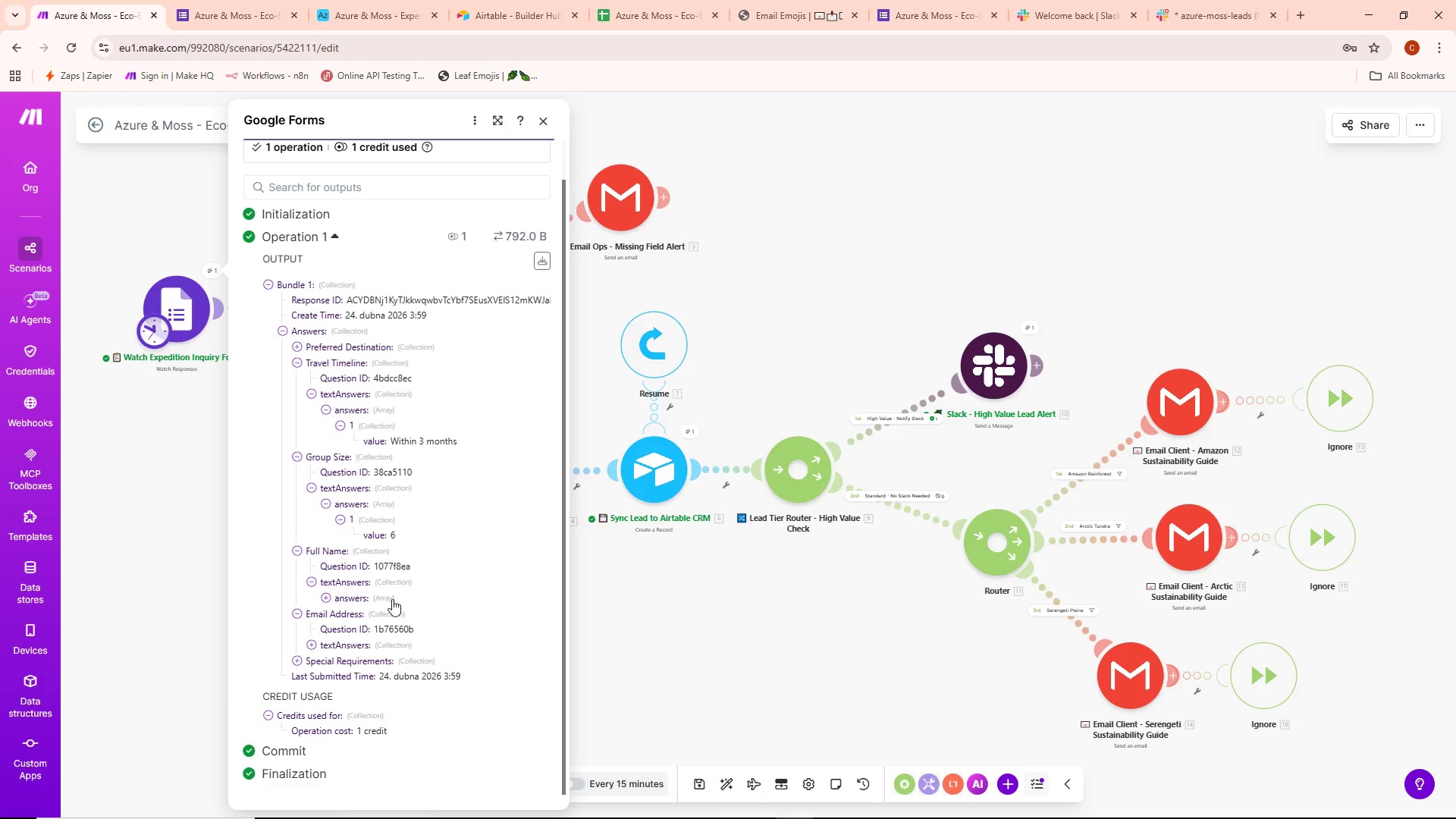 
left_click([391, 599])
 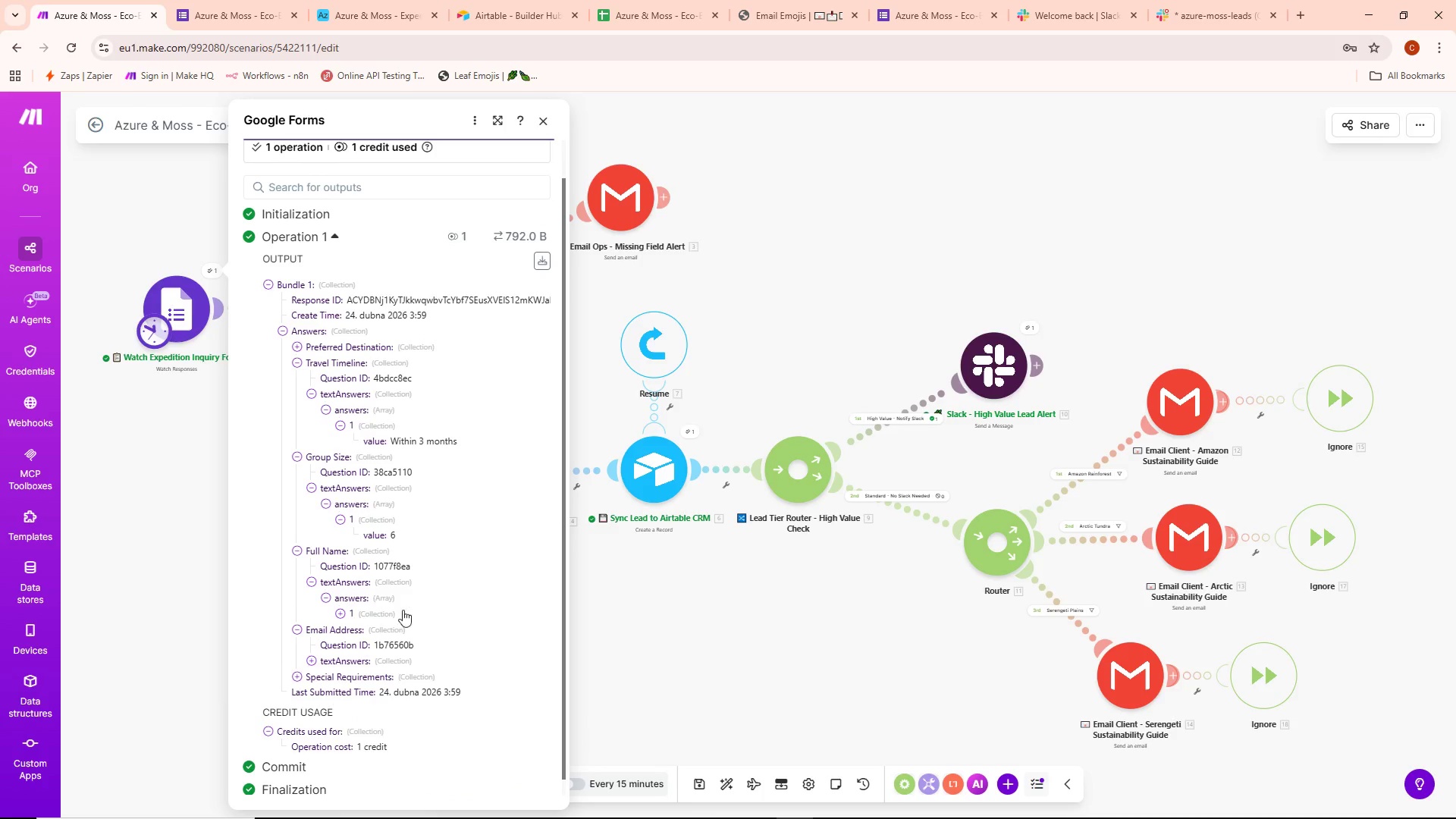 
left_click([374, 615])
 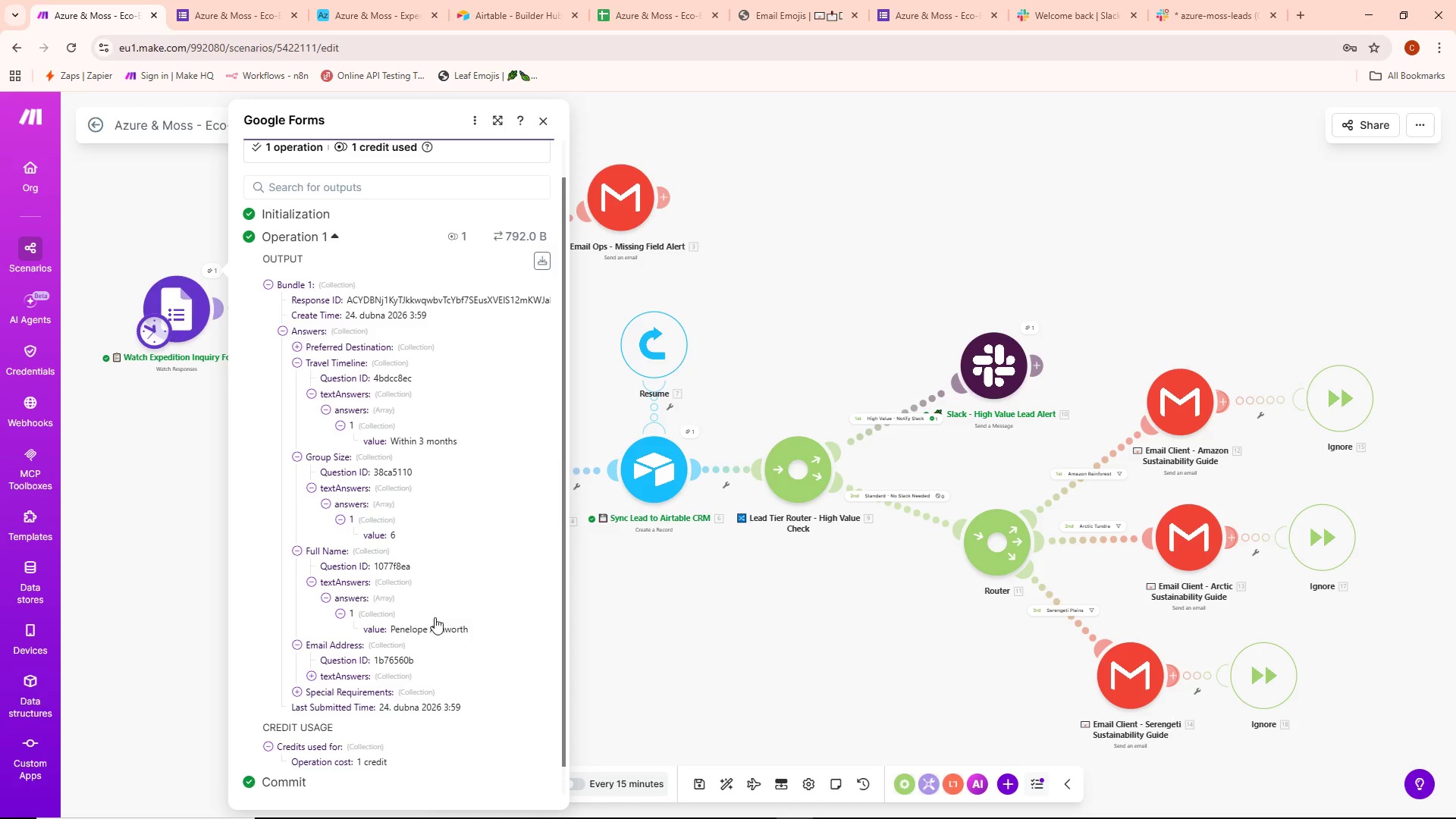 
scroll: coordinate [446, 599], scroll_direction: down, amount: 3.0
 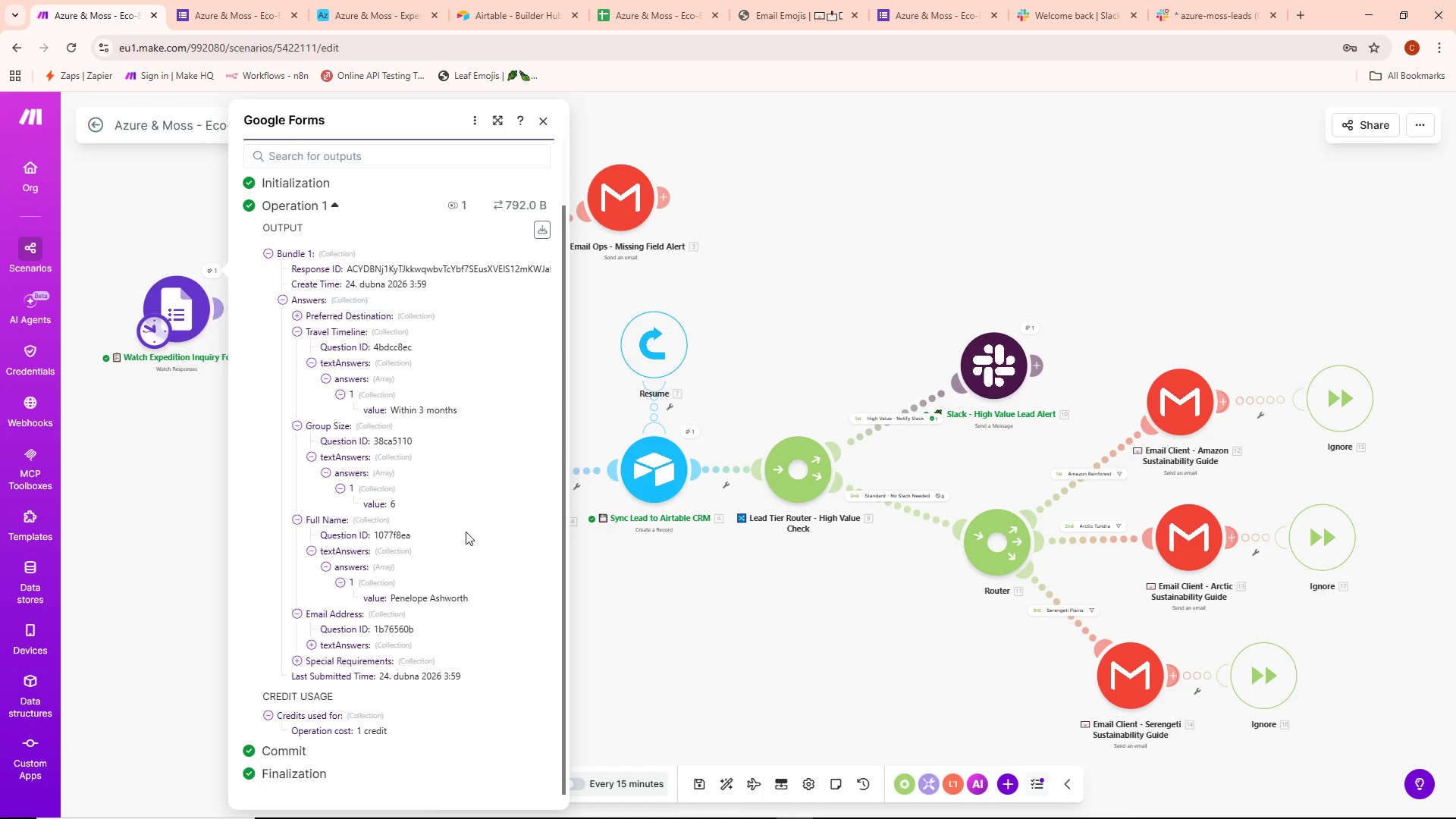 
wait(10.64)
 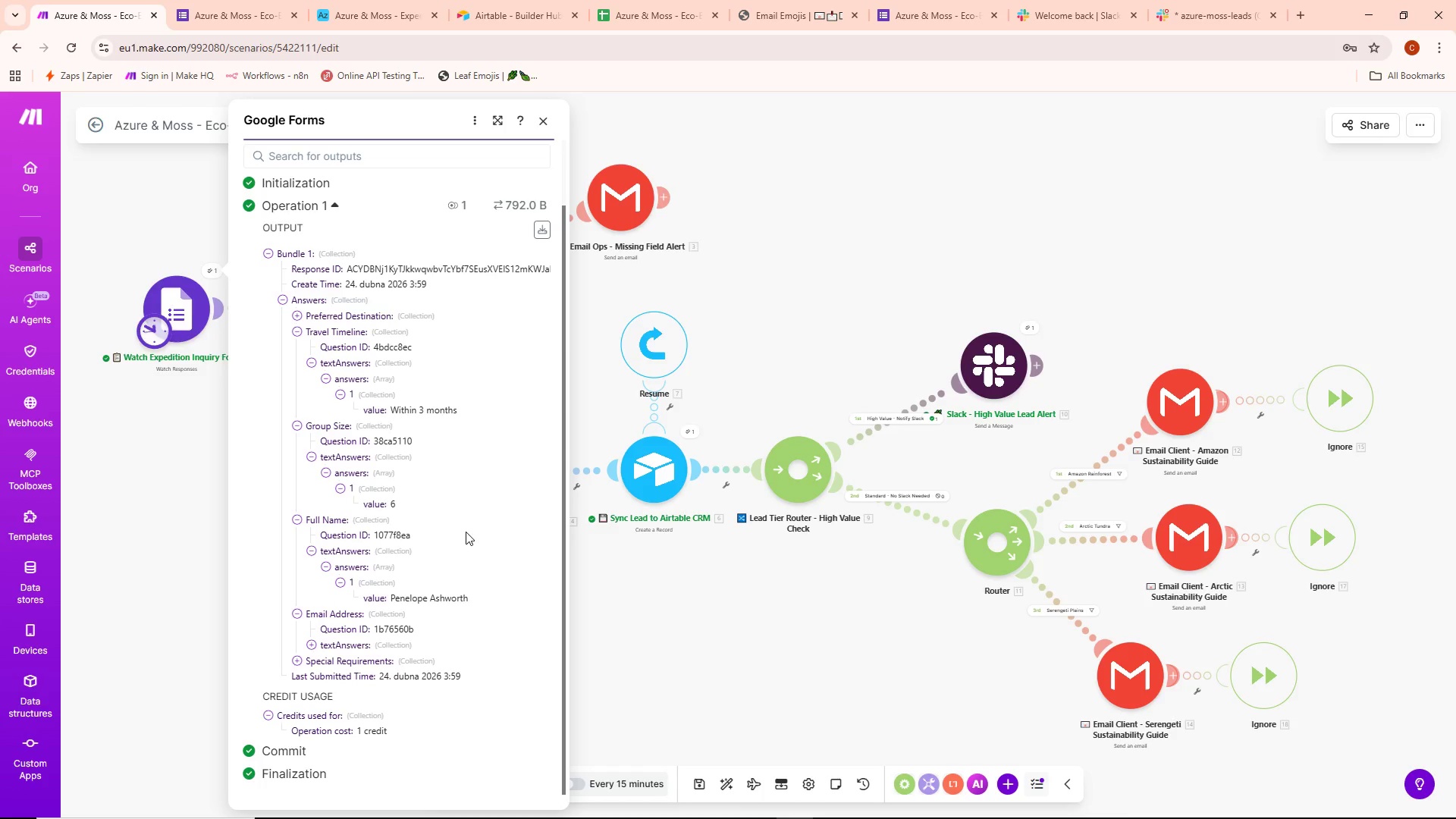 
left_click([388, 599])
 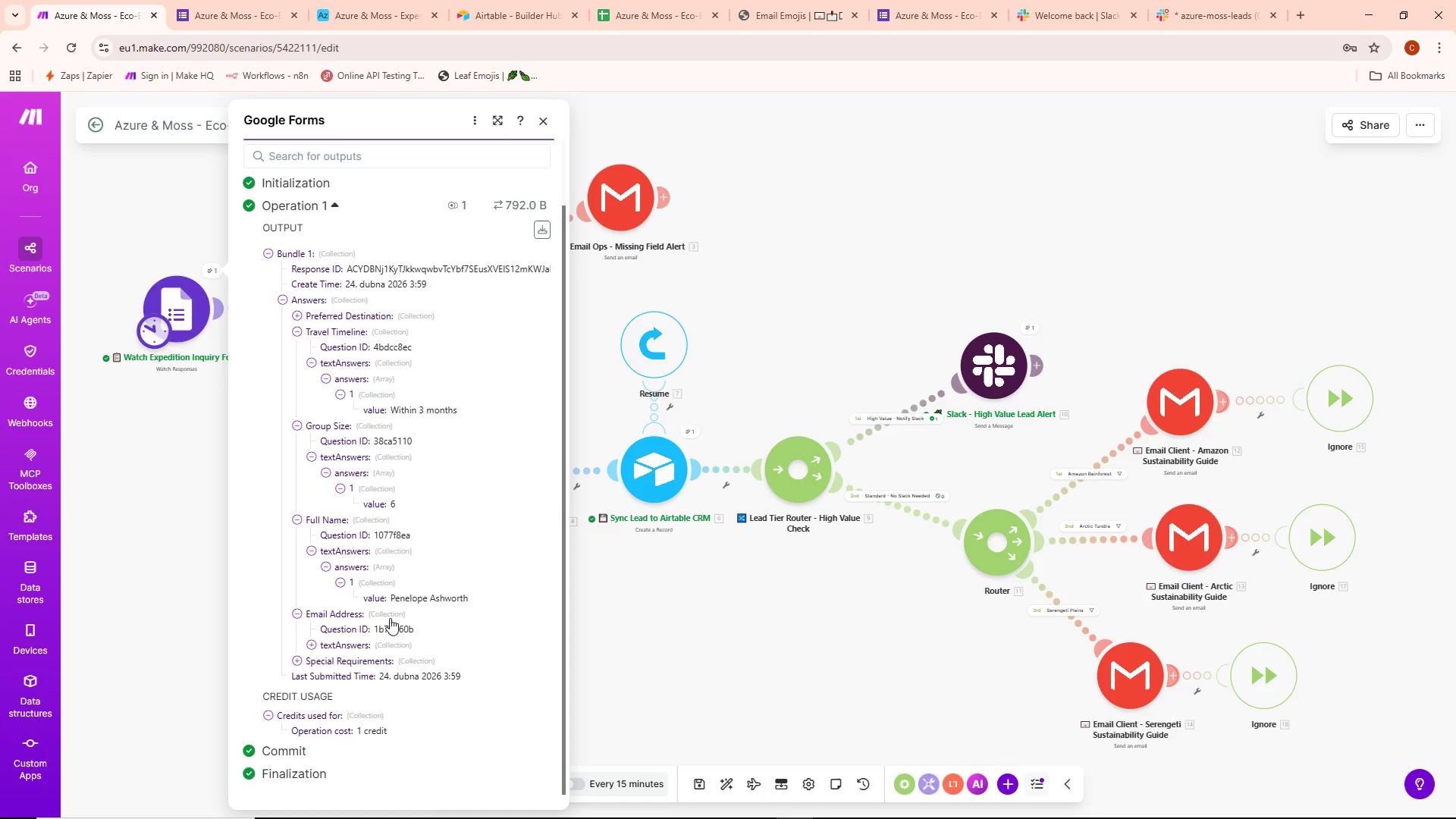 
left_click([389, 617])
 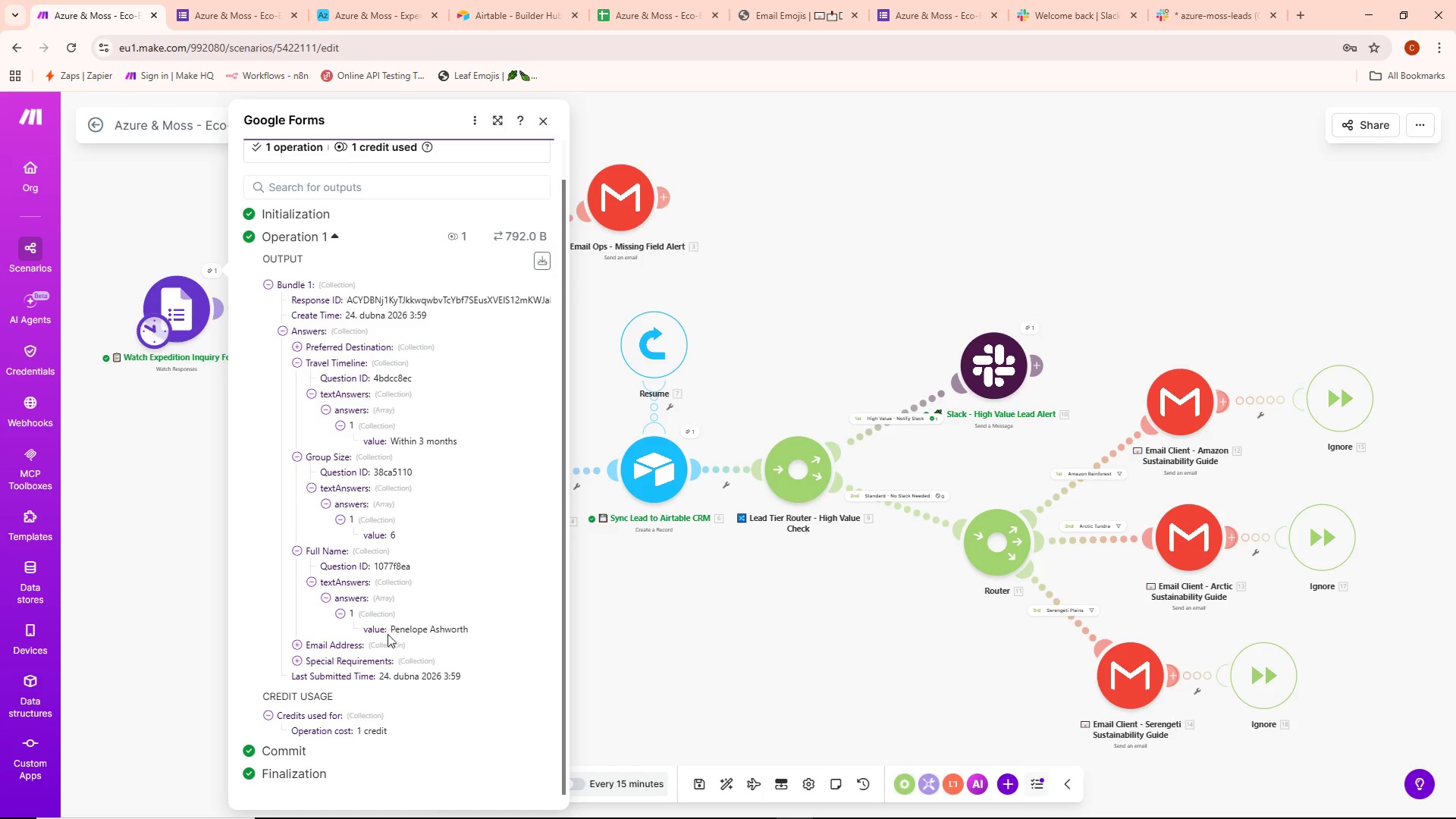 
left_click([382, 650])
 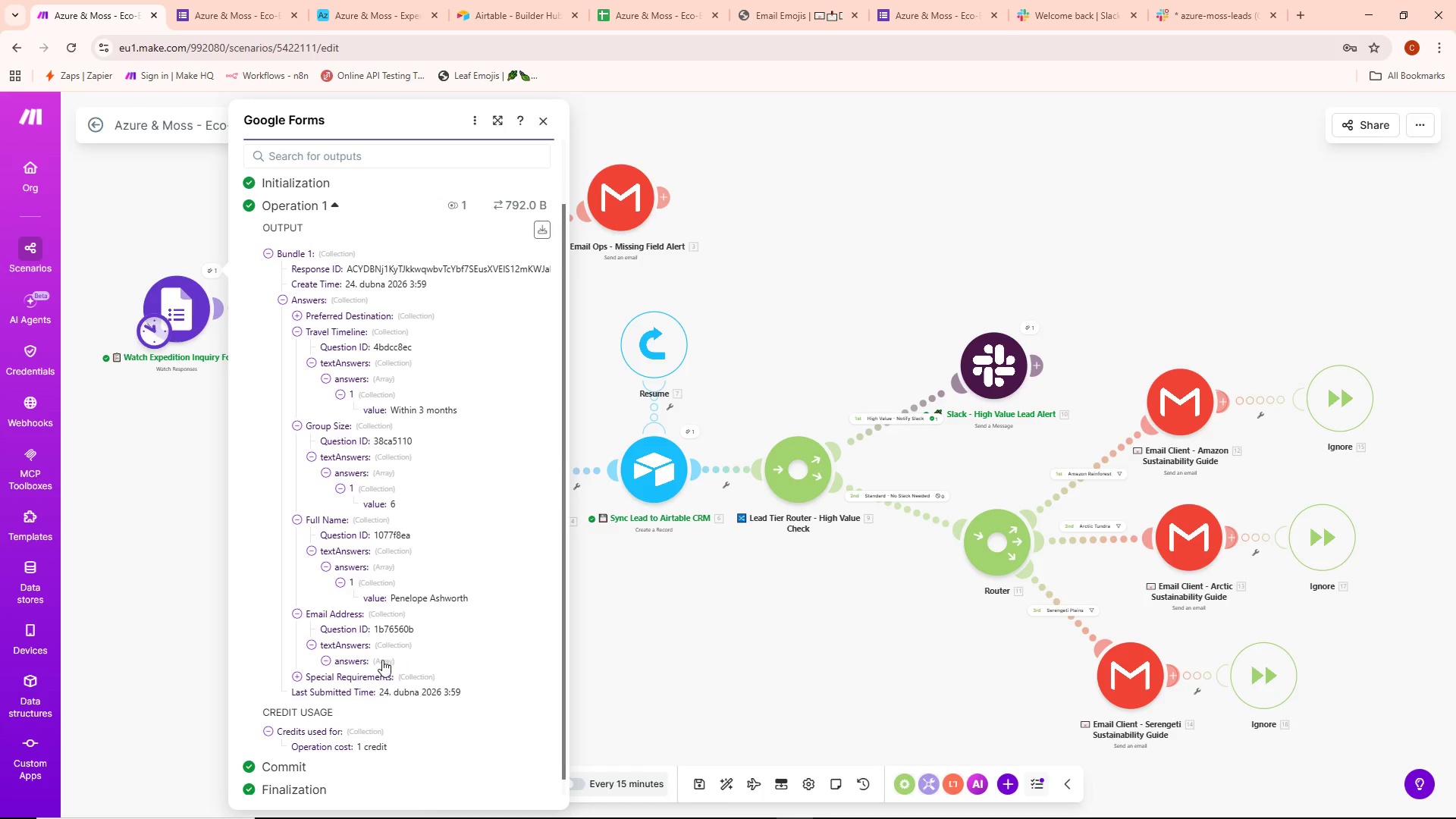 
left_click([384, 676])
 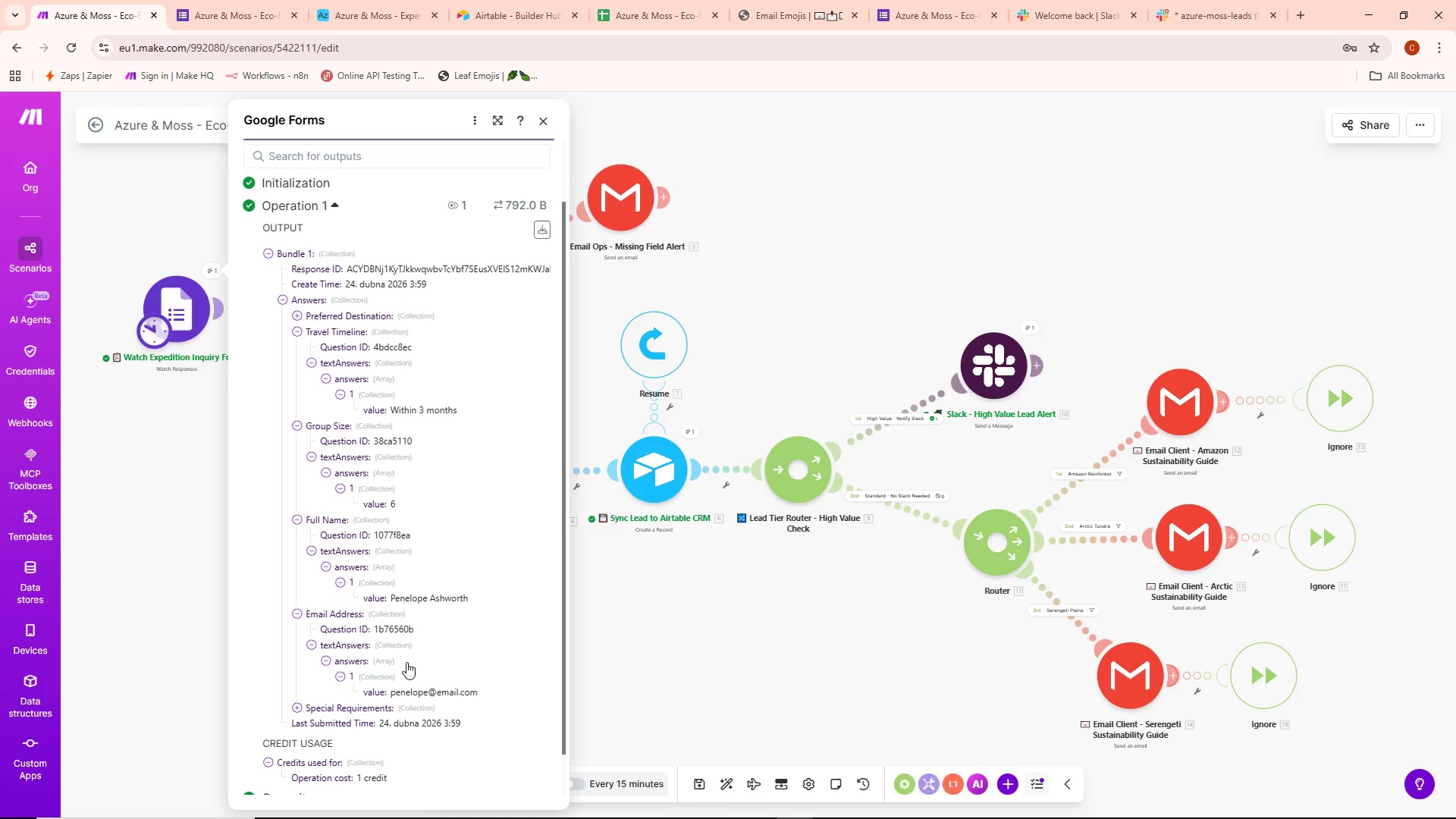 
scroll: coordinate [410, 659], scroll_direction: down, amount: 2.0
 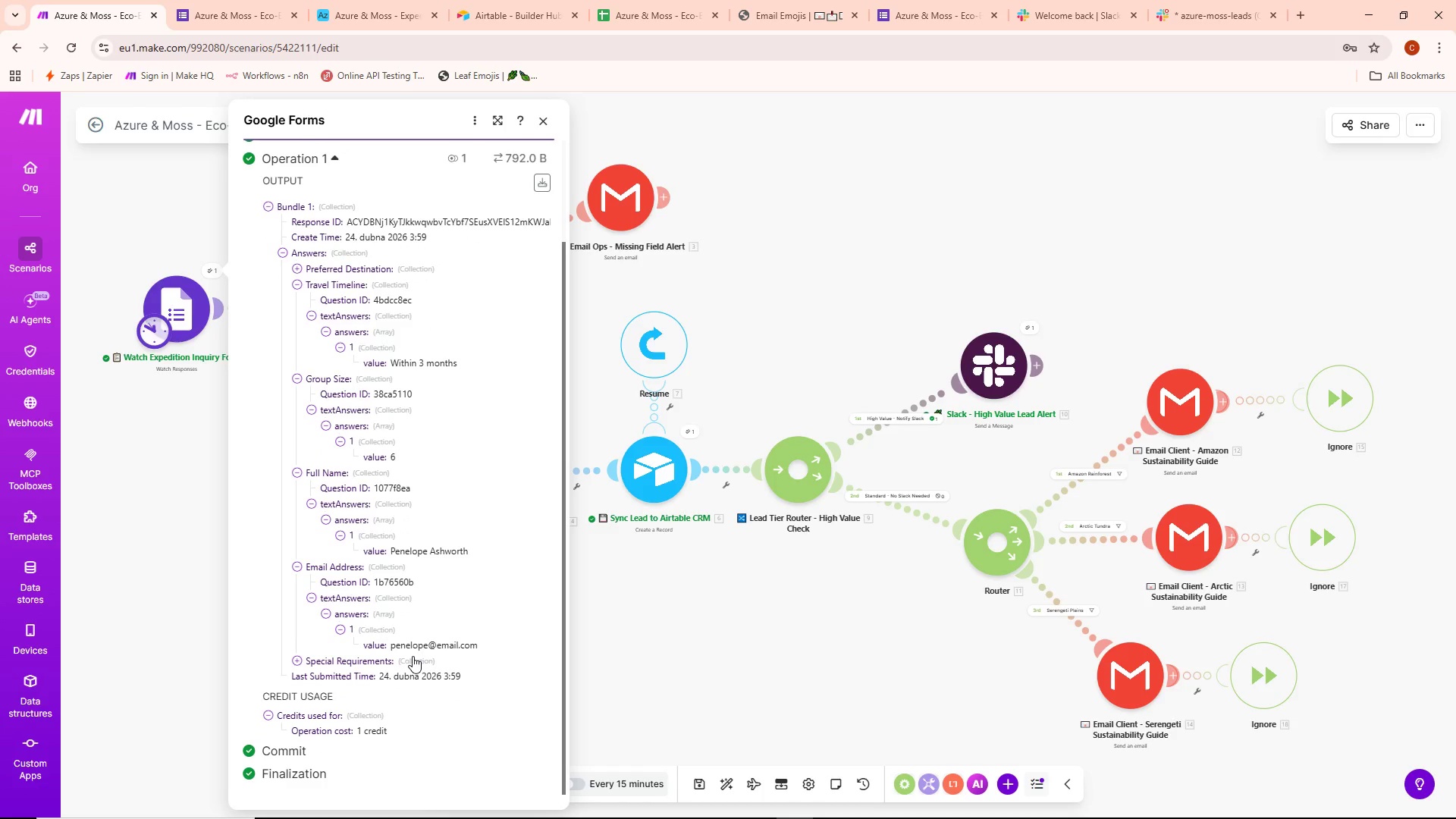 
left_click([413, 656])
 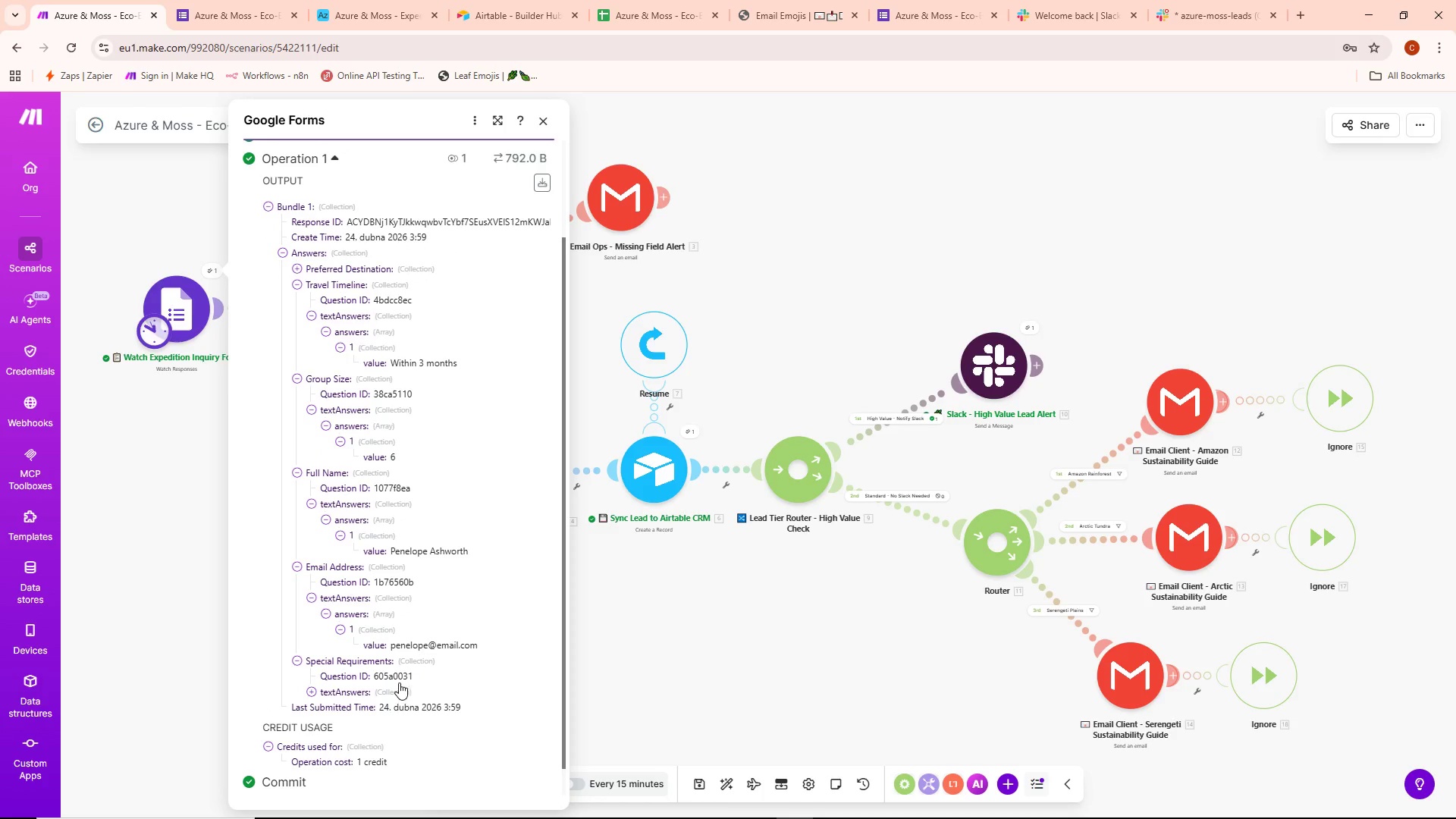 
left_click([399, 693])
 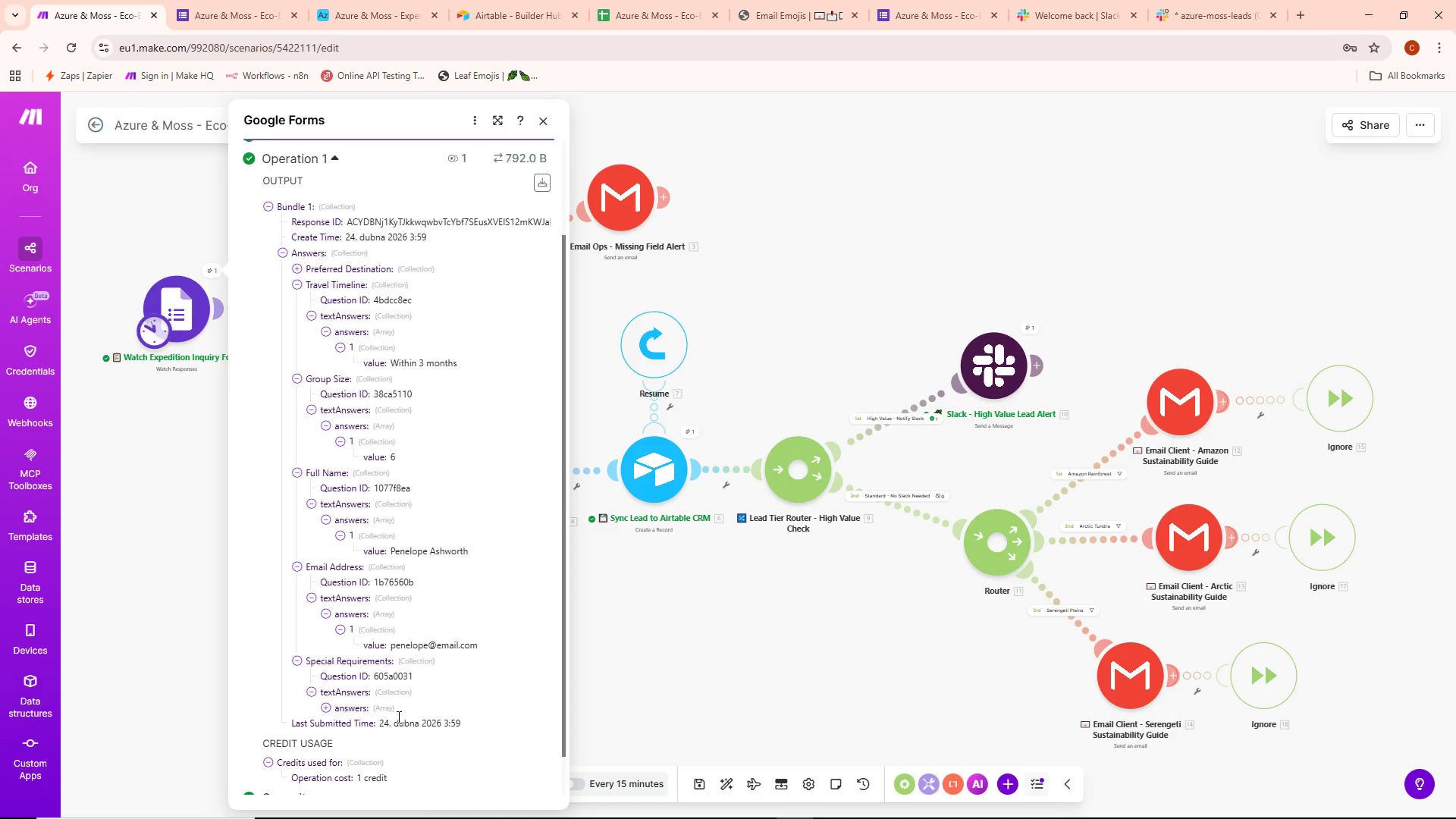 
left_click([393, 712])
 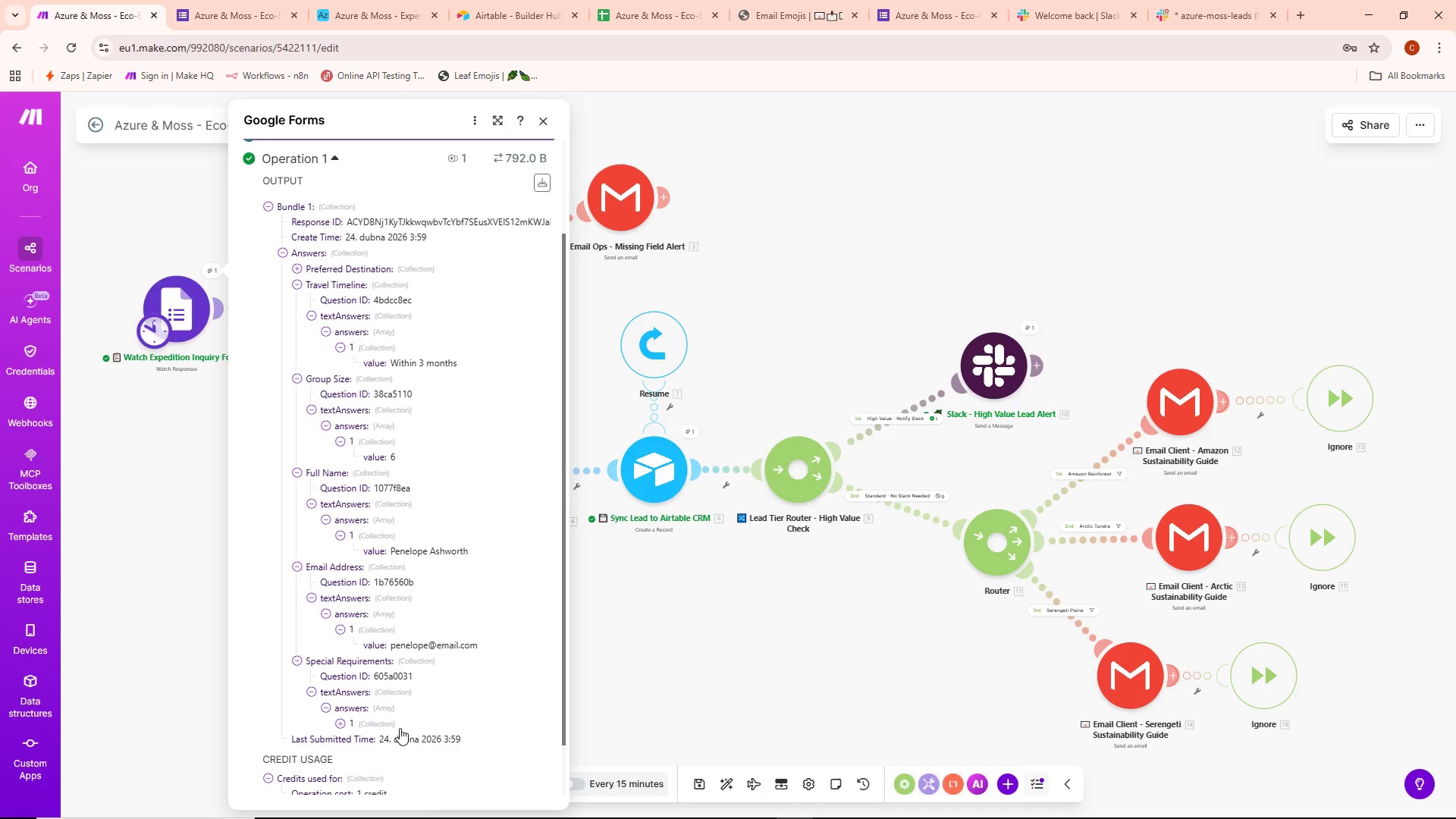 
left_click([388, 724])
 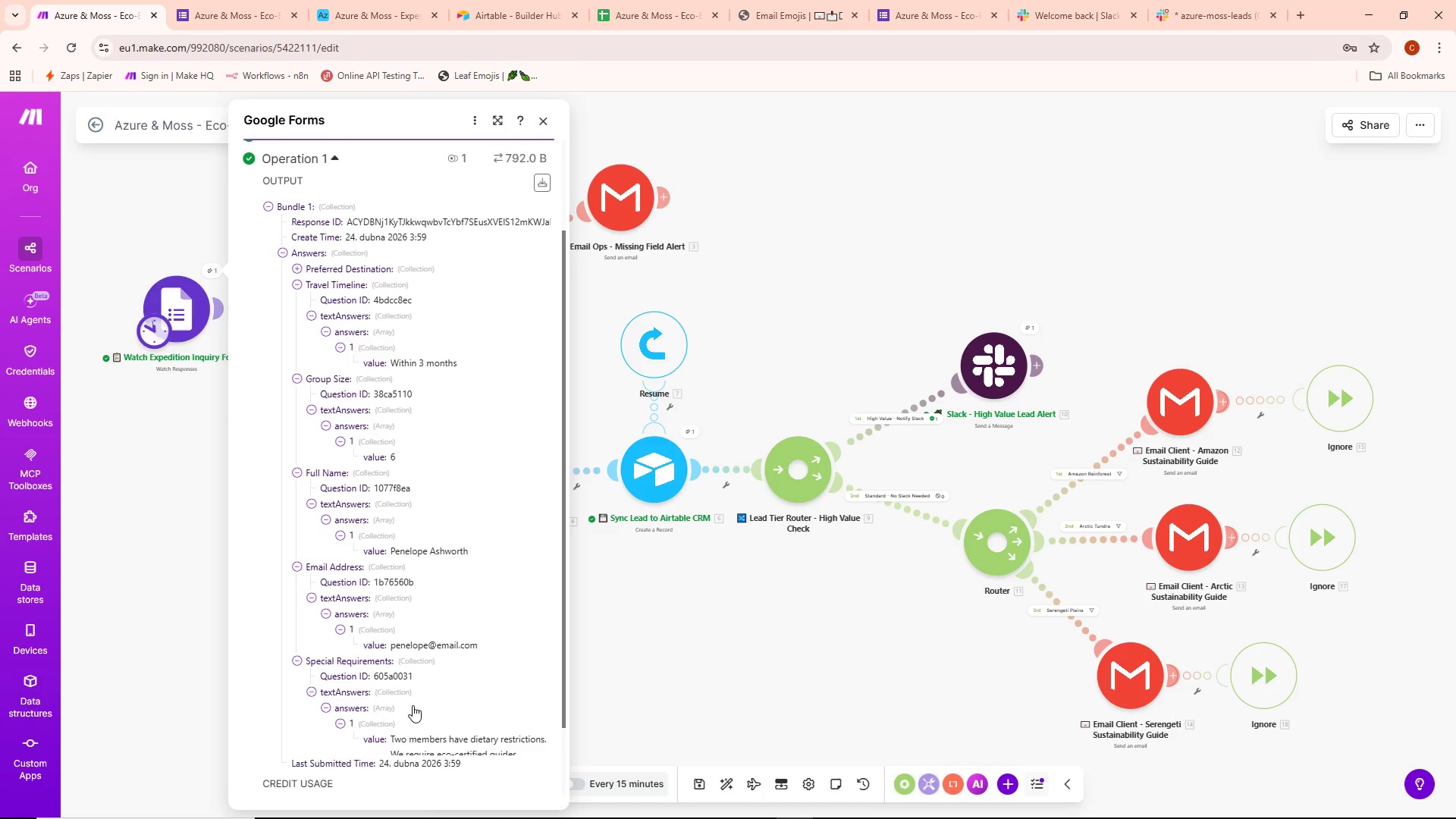 
scroll: coordinate [426, 695], scroll_direction: down, amount: 2.0
 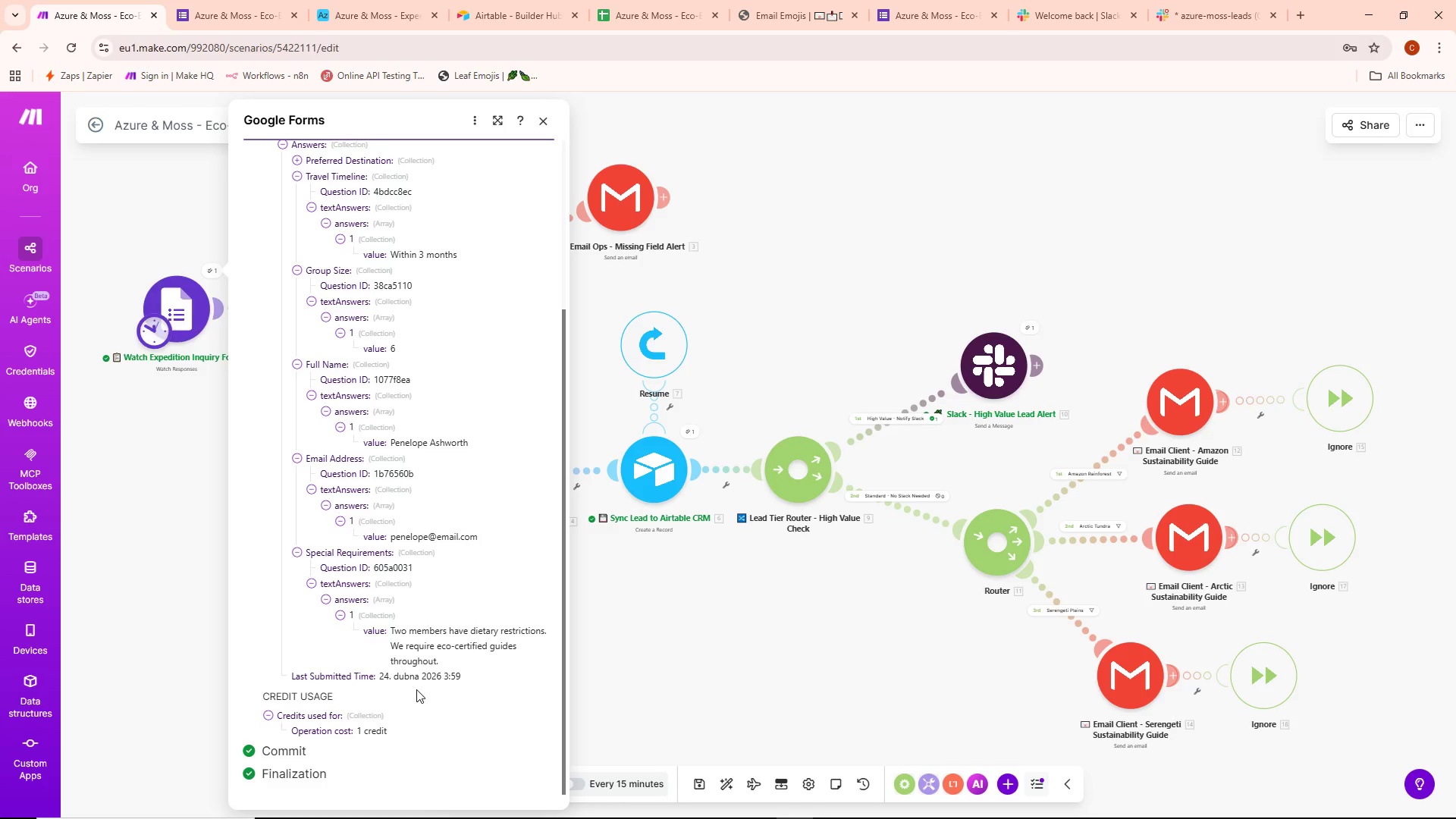 
wait(6.15)
 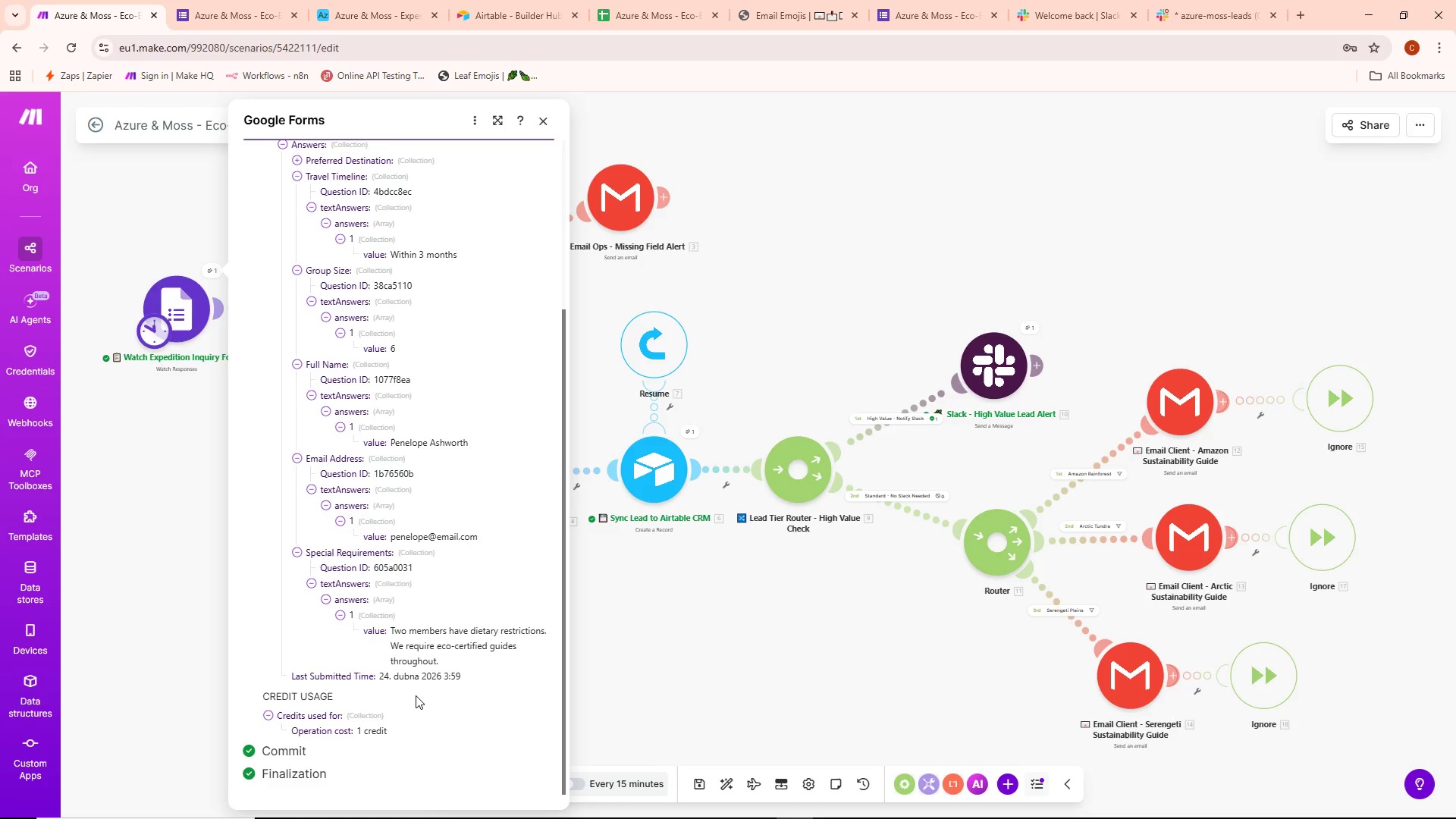 
scroll: coordinate [421, 690], scroll_direction: up, amount: 3.0
 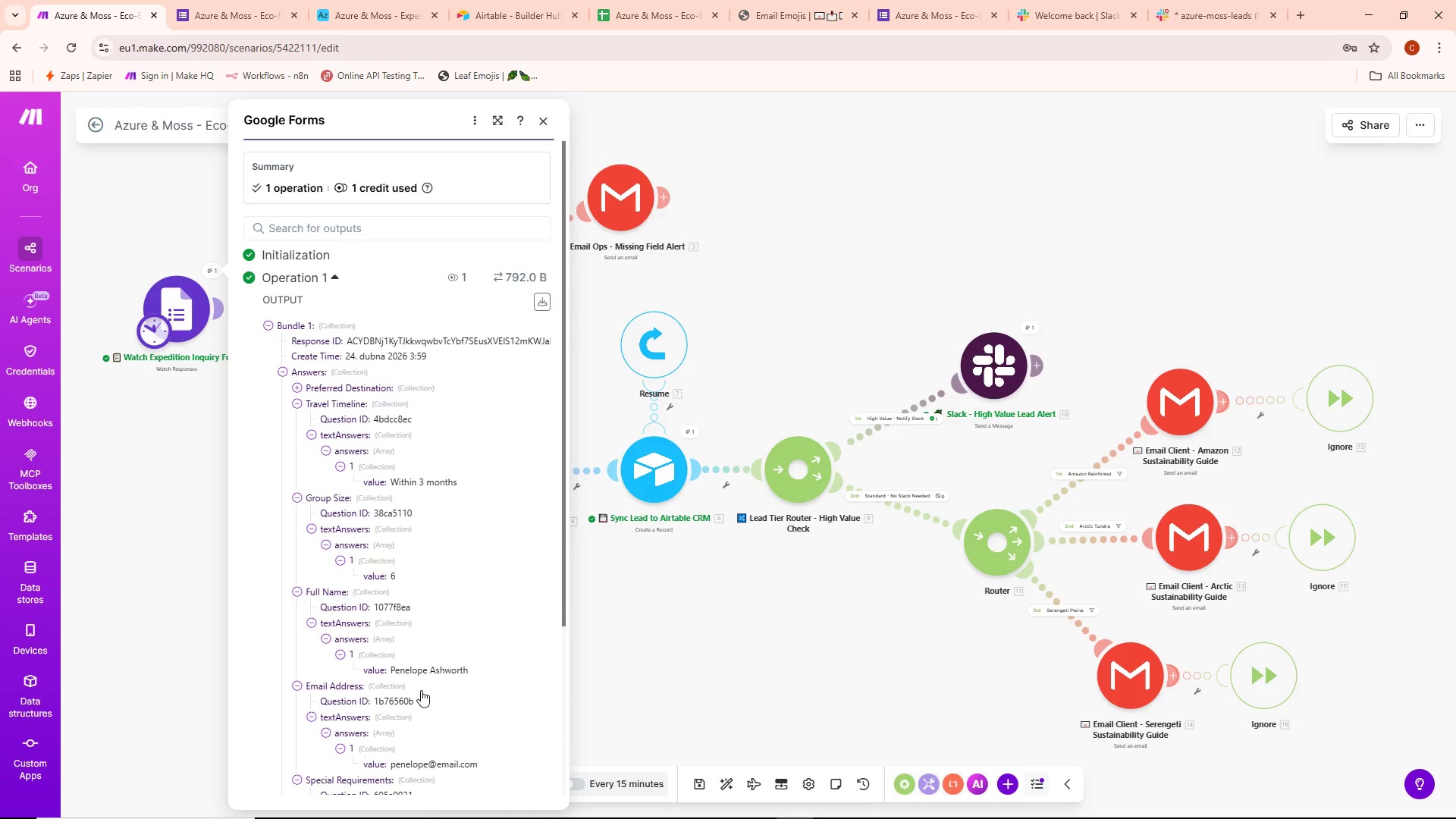 
scroll: coordinate [421, 690], scroll_direction: down, amount: 2.0
 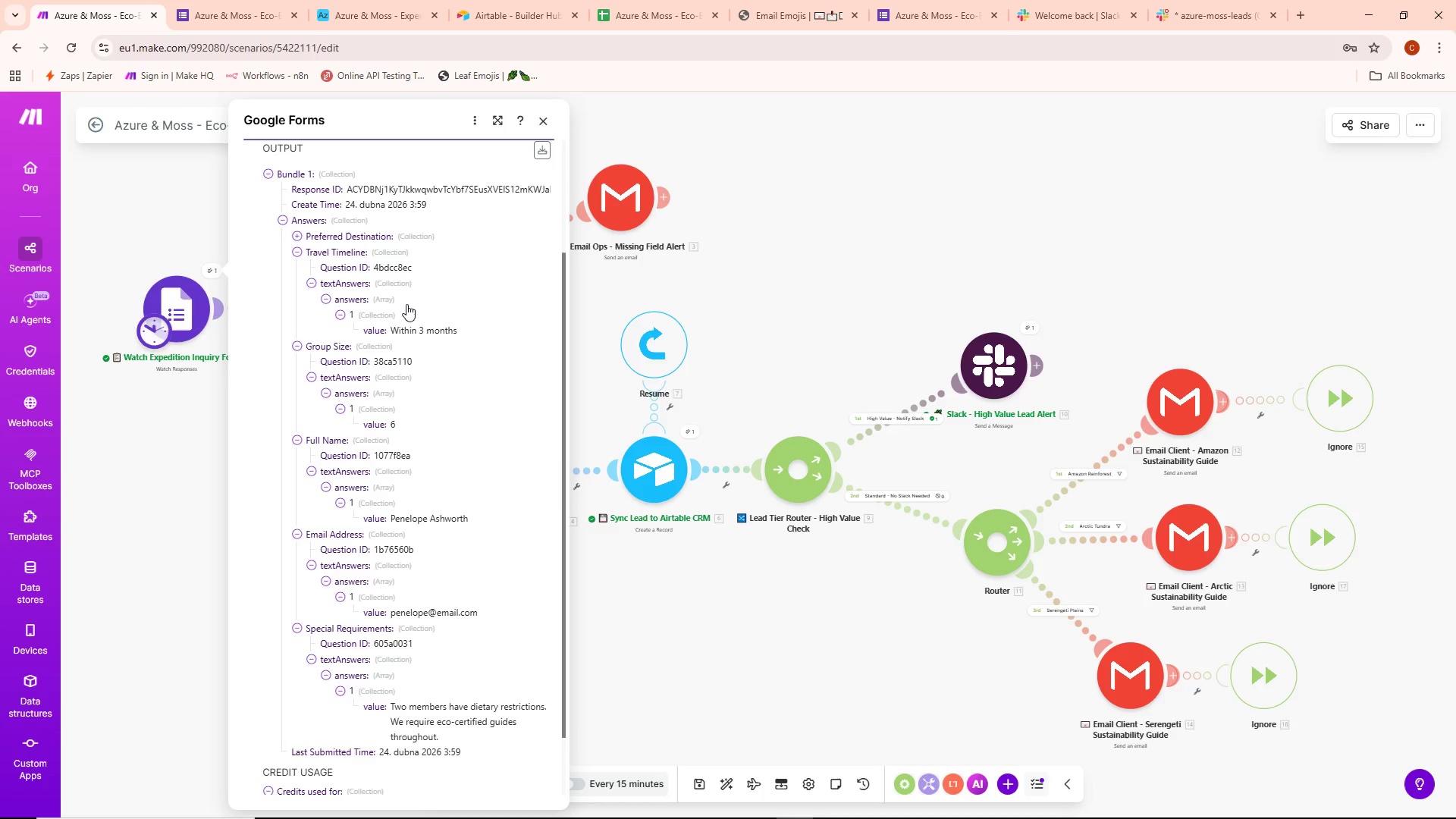 
wait(9.98)
 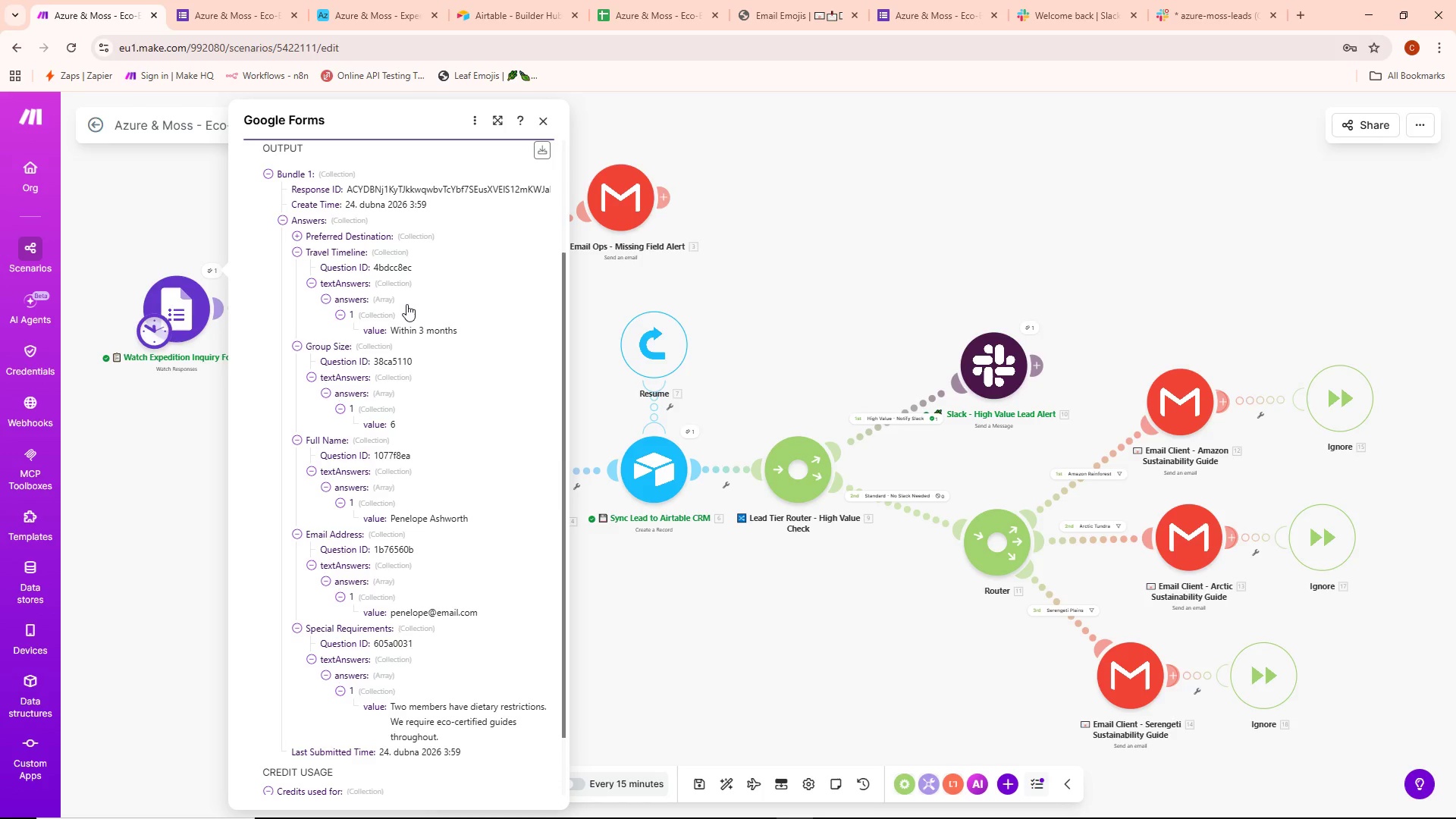 
left_click([413, 235])
 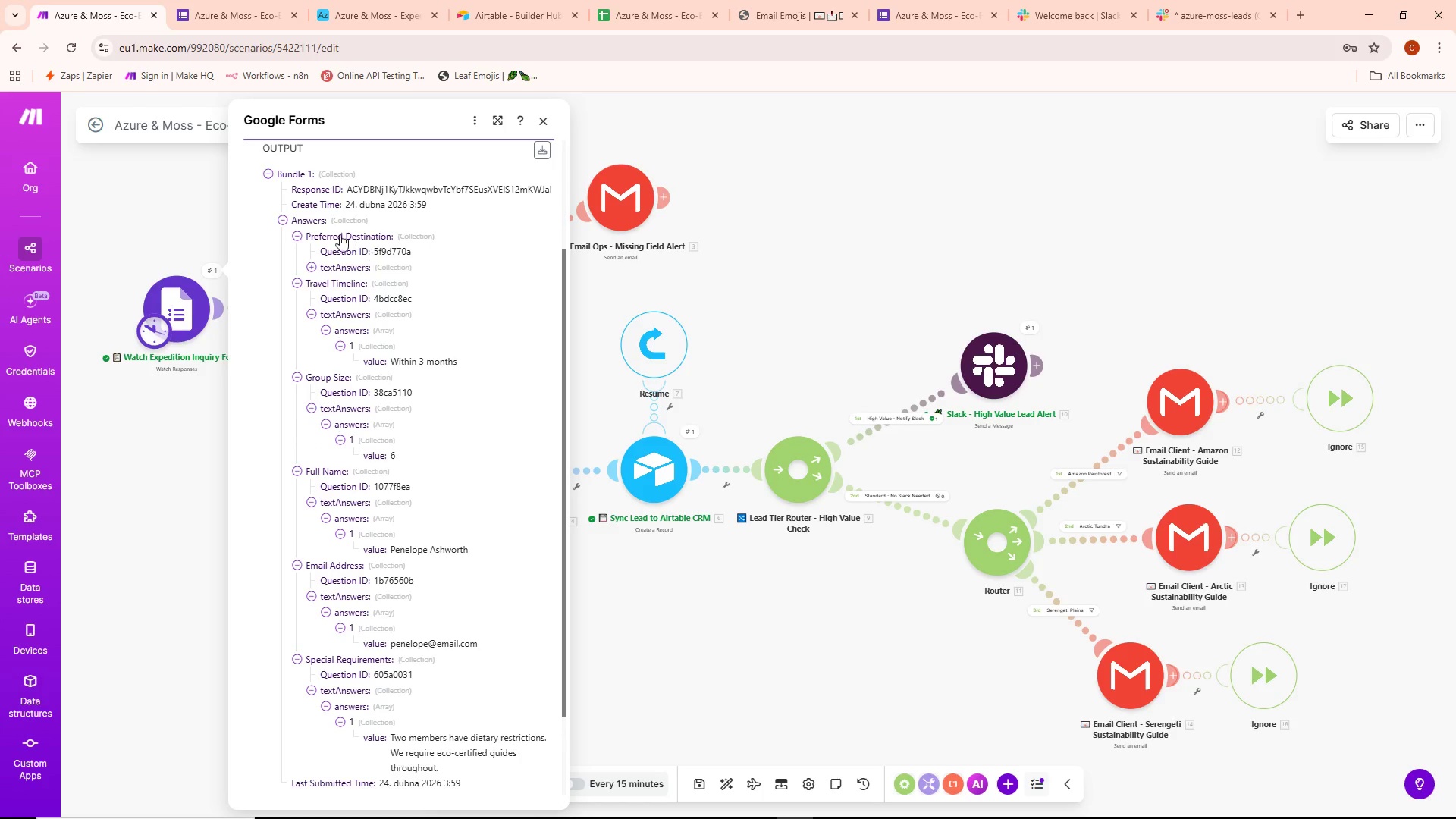 
left_click([346, 221])
 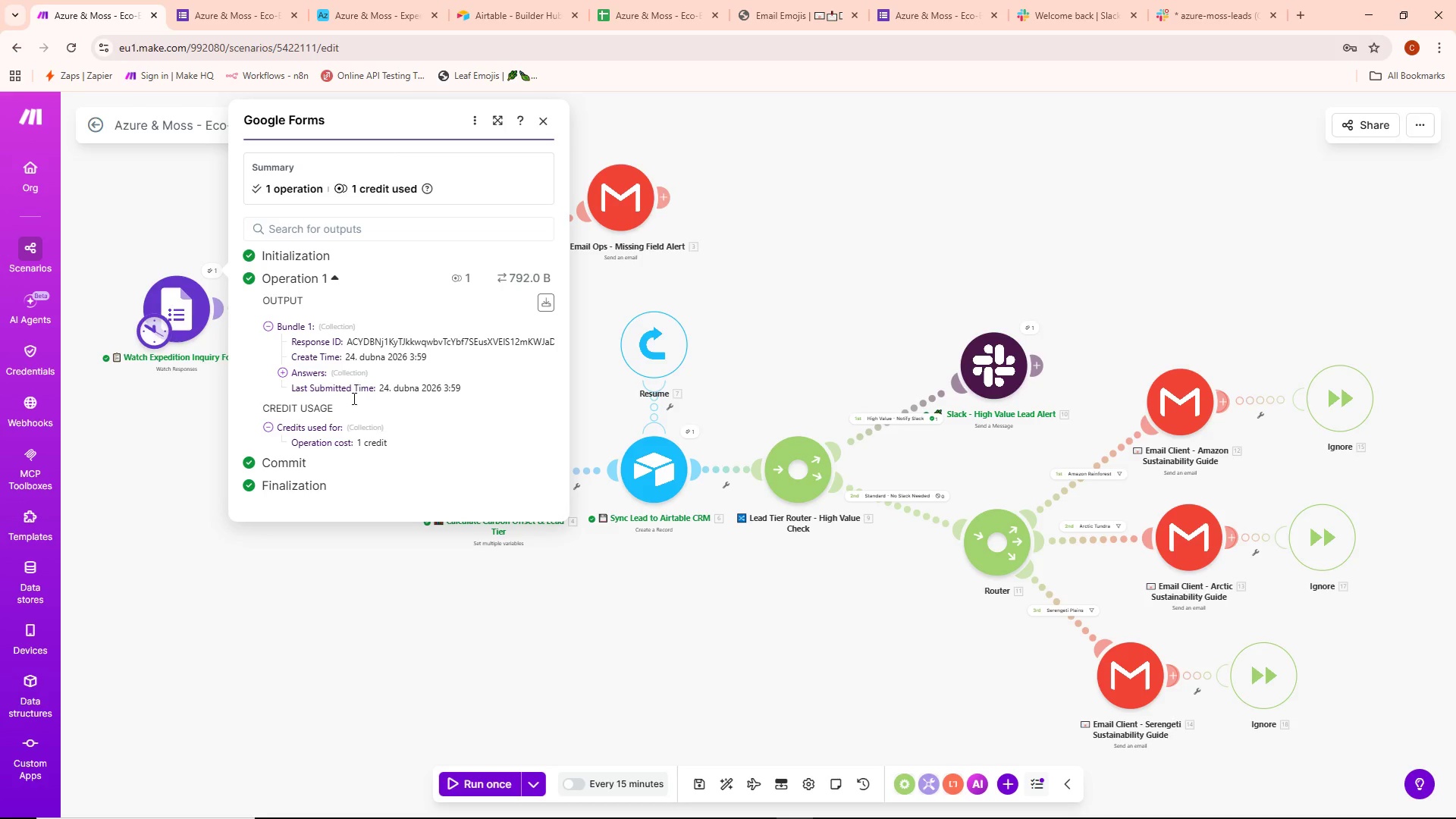 
left_click([359, 425])
 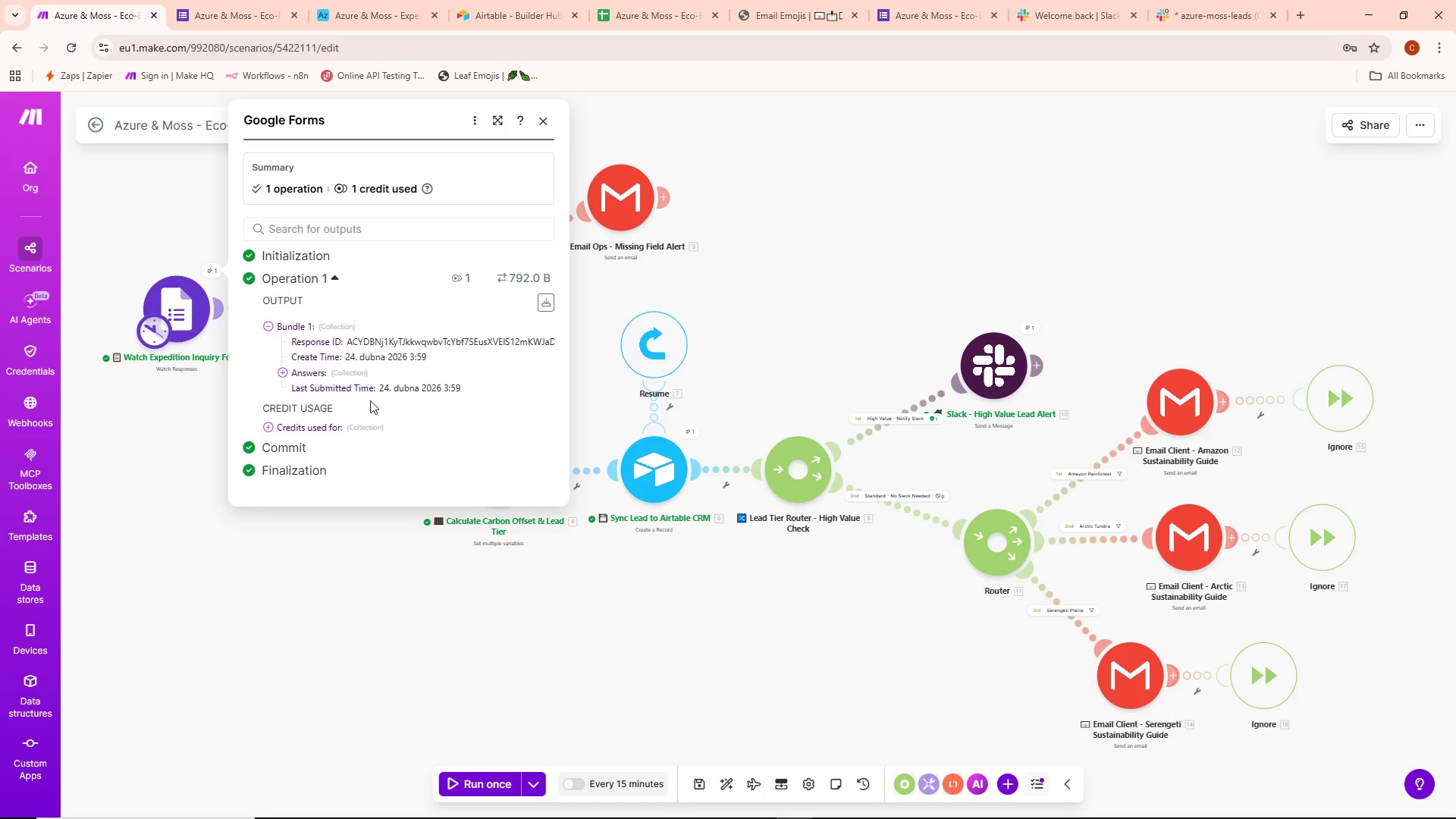 
left_click([347, 369])
 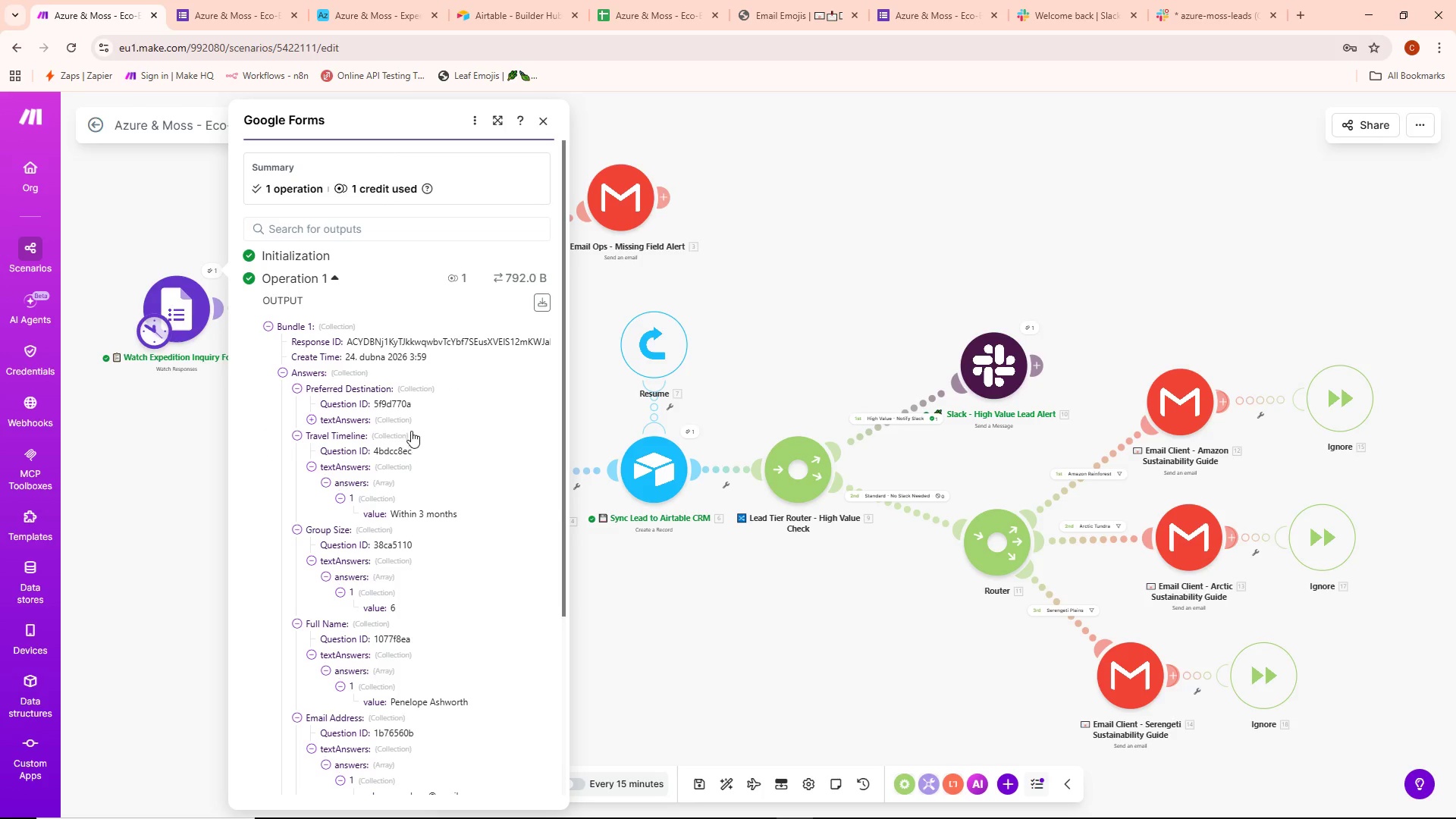 
mouse_move([403, 435])
 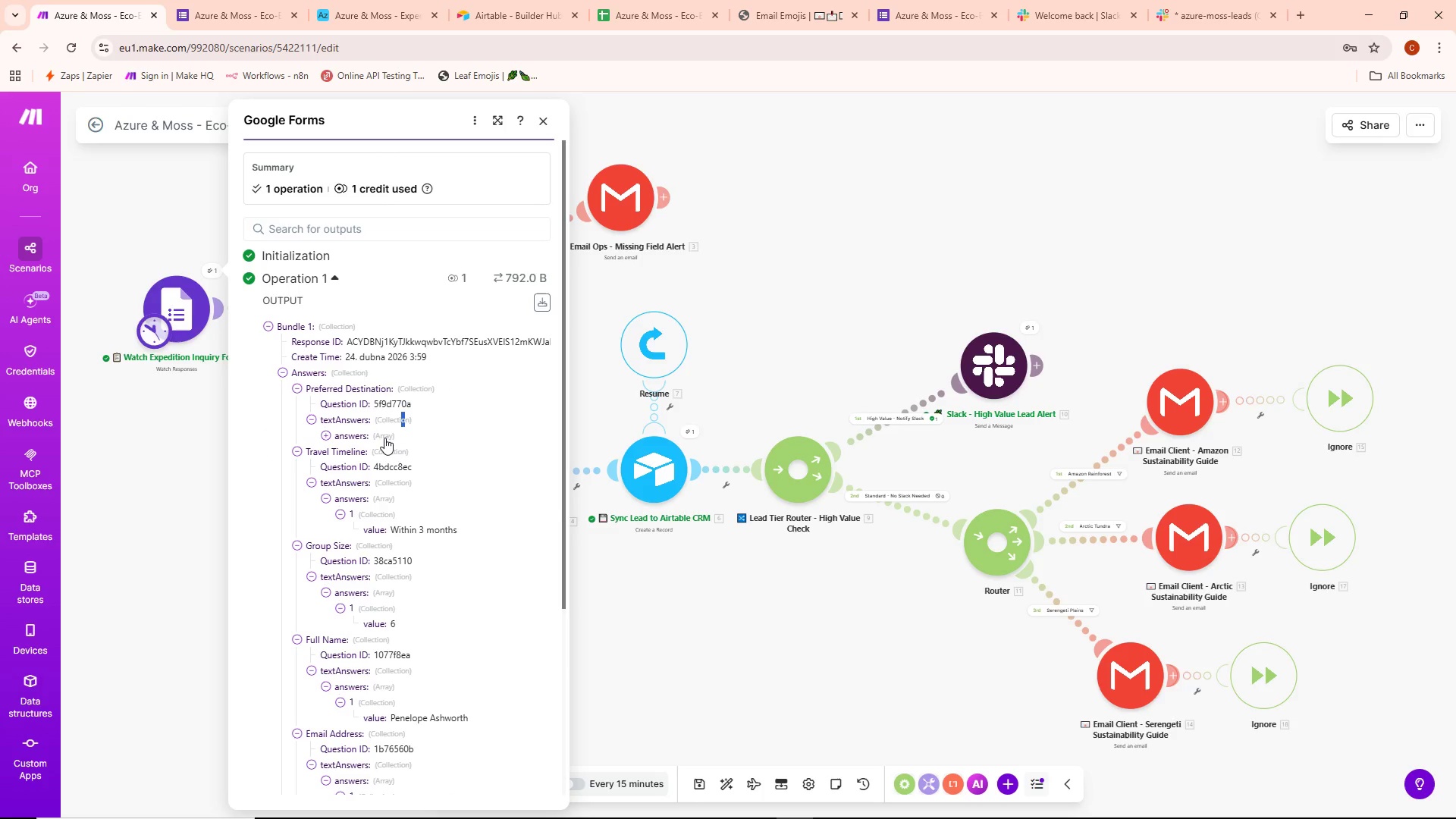 
left_click([387, 438])
 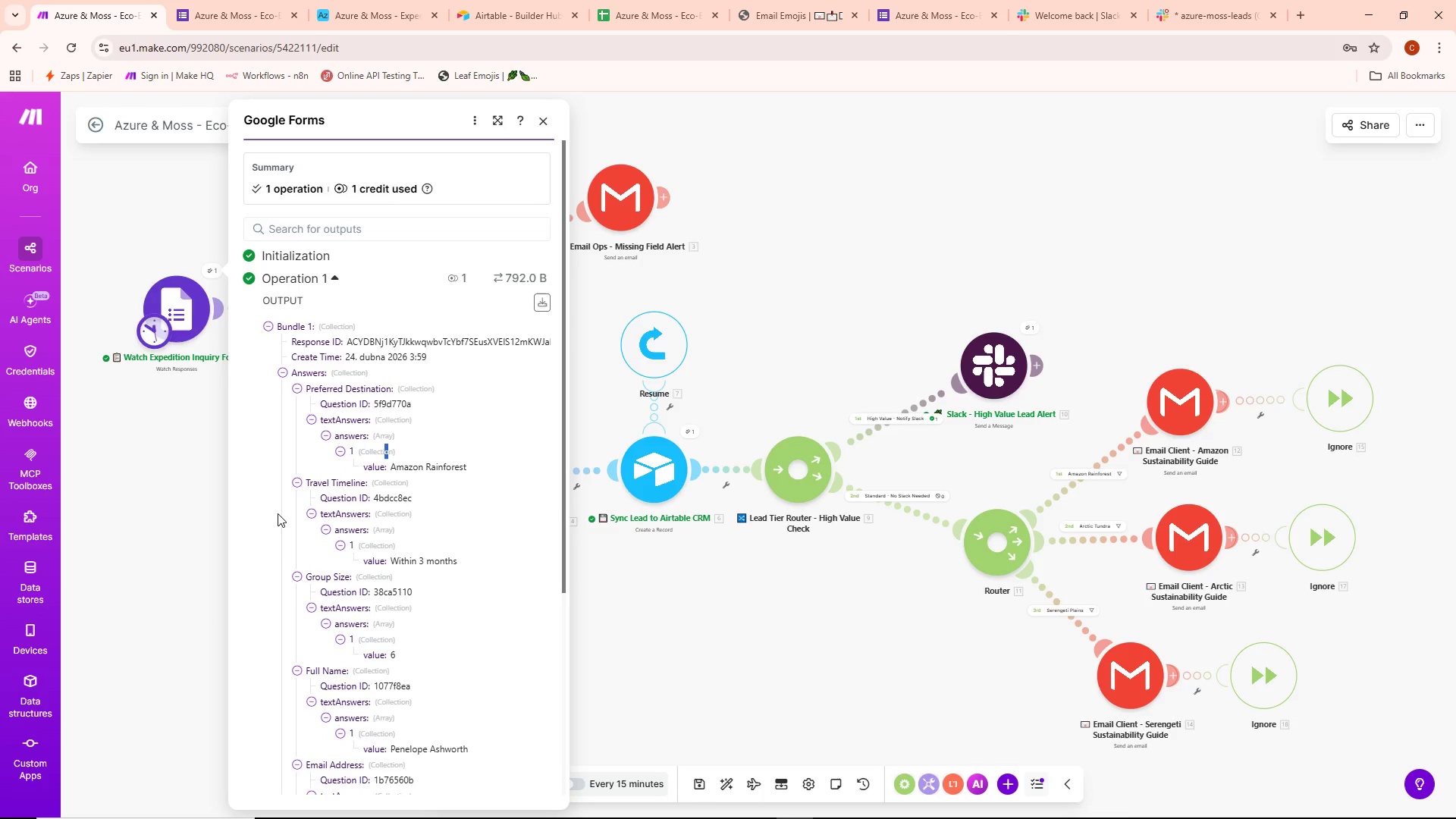 
left_click([350, 494])
 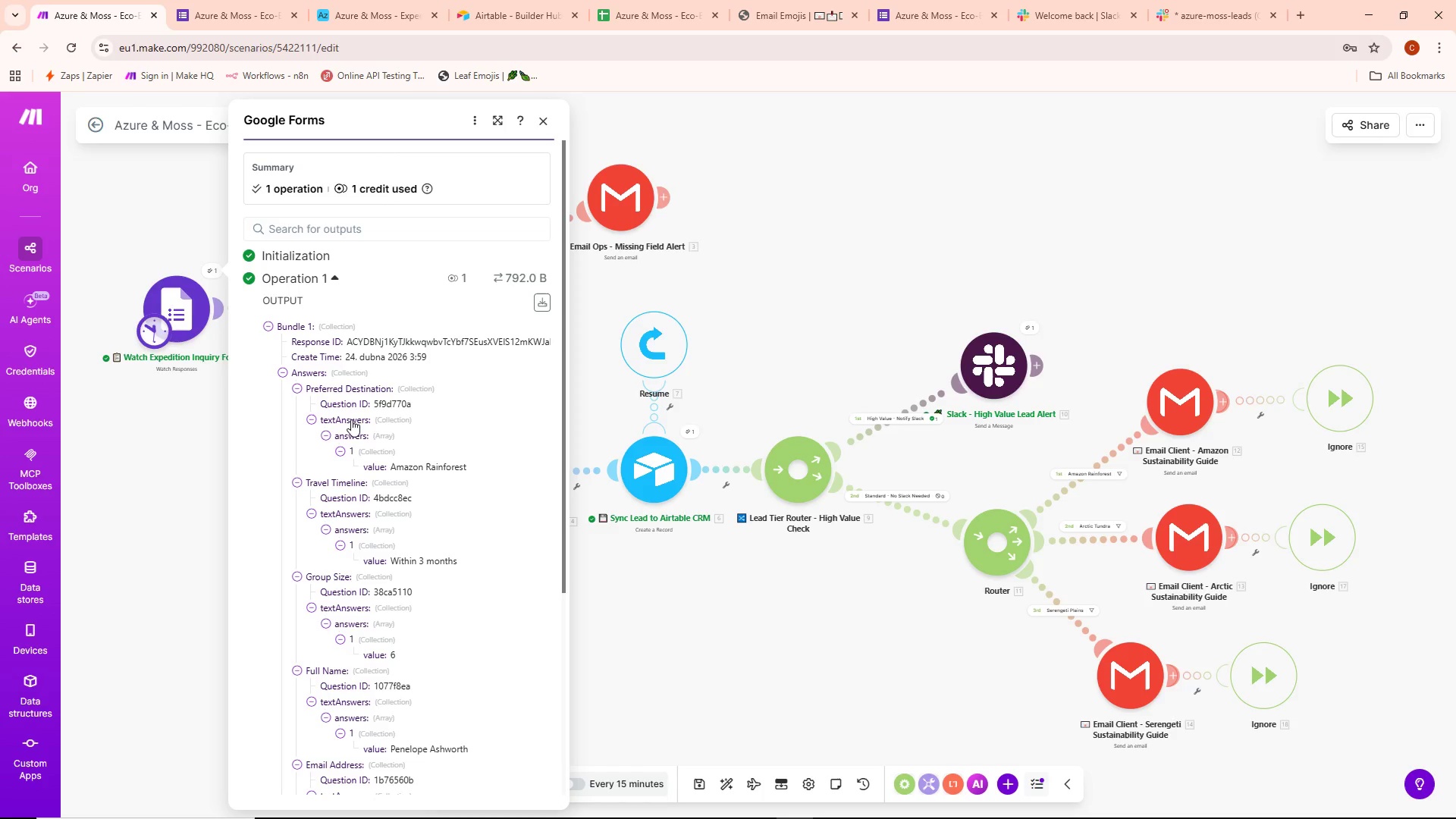 
scroll: coordinate [441, 468], scroll_direction: down, amount: 3.0
 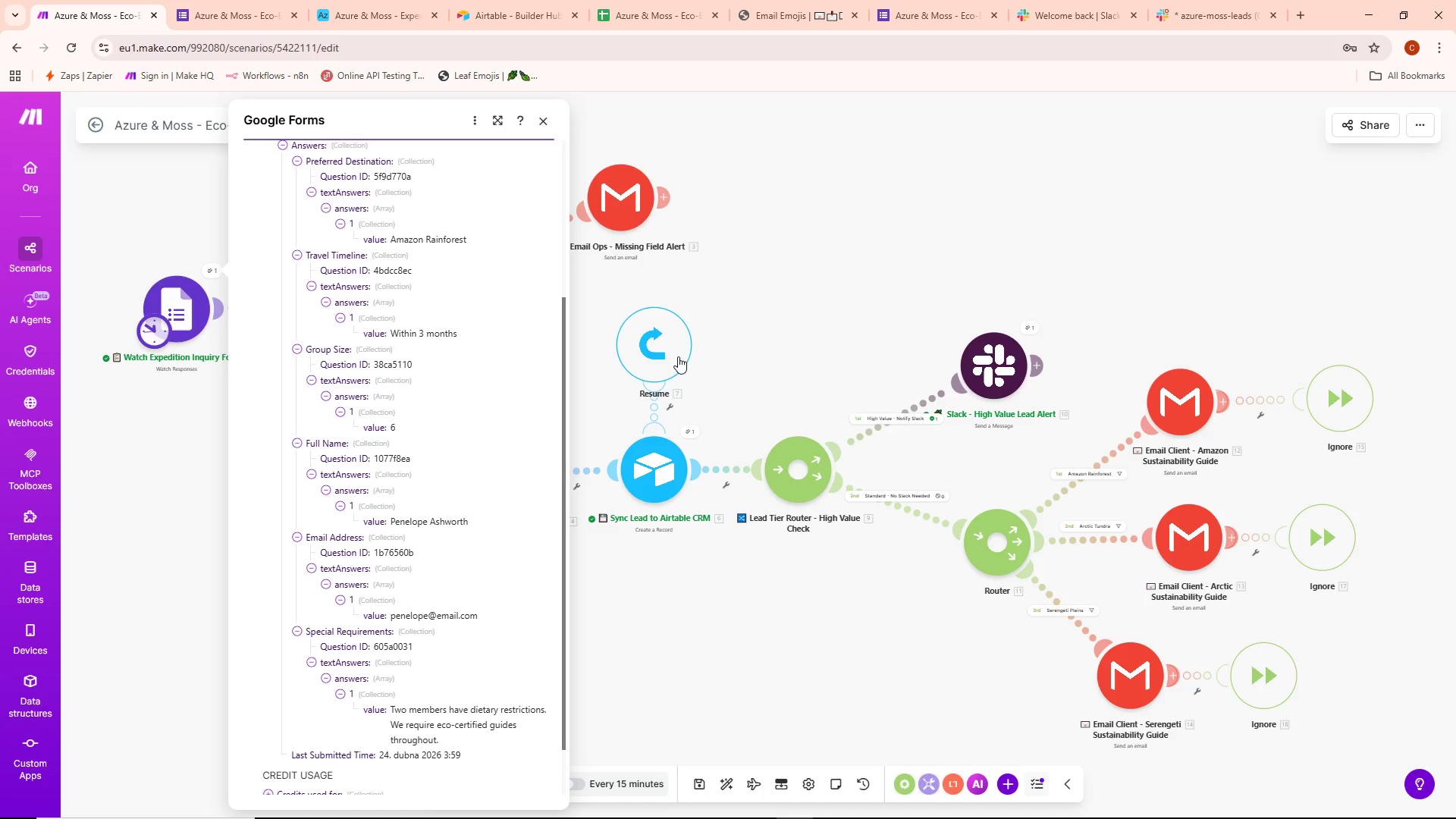 
wait(12.93)
 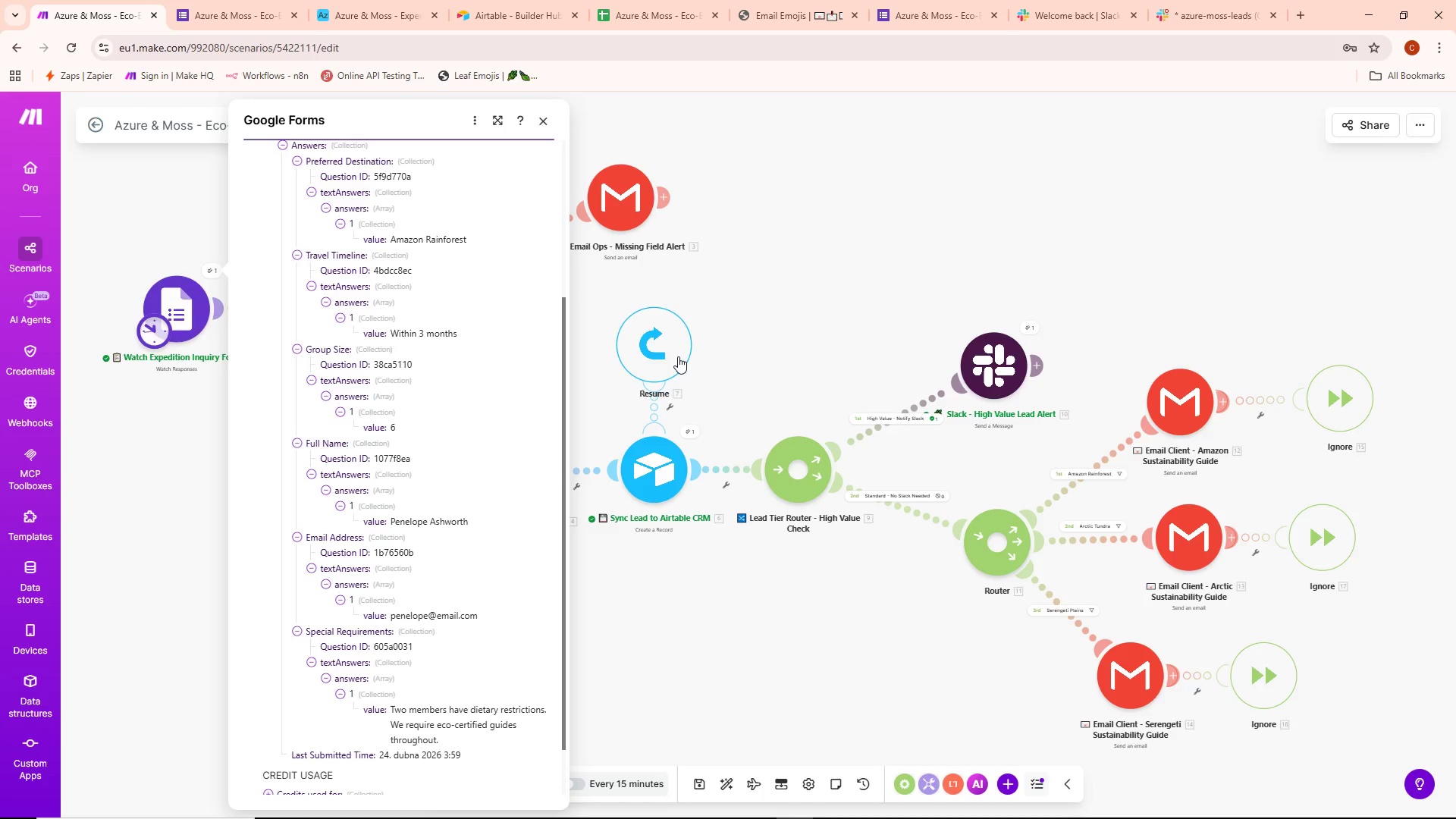 
key(Alt+AltLeft)
 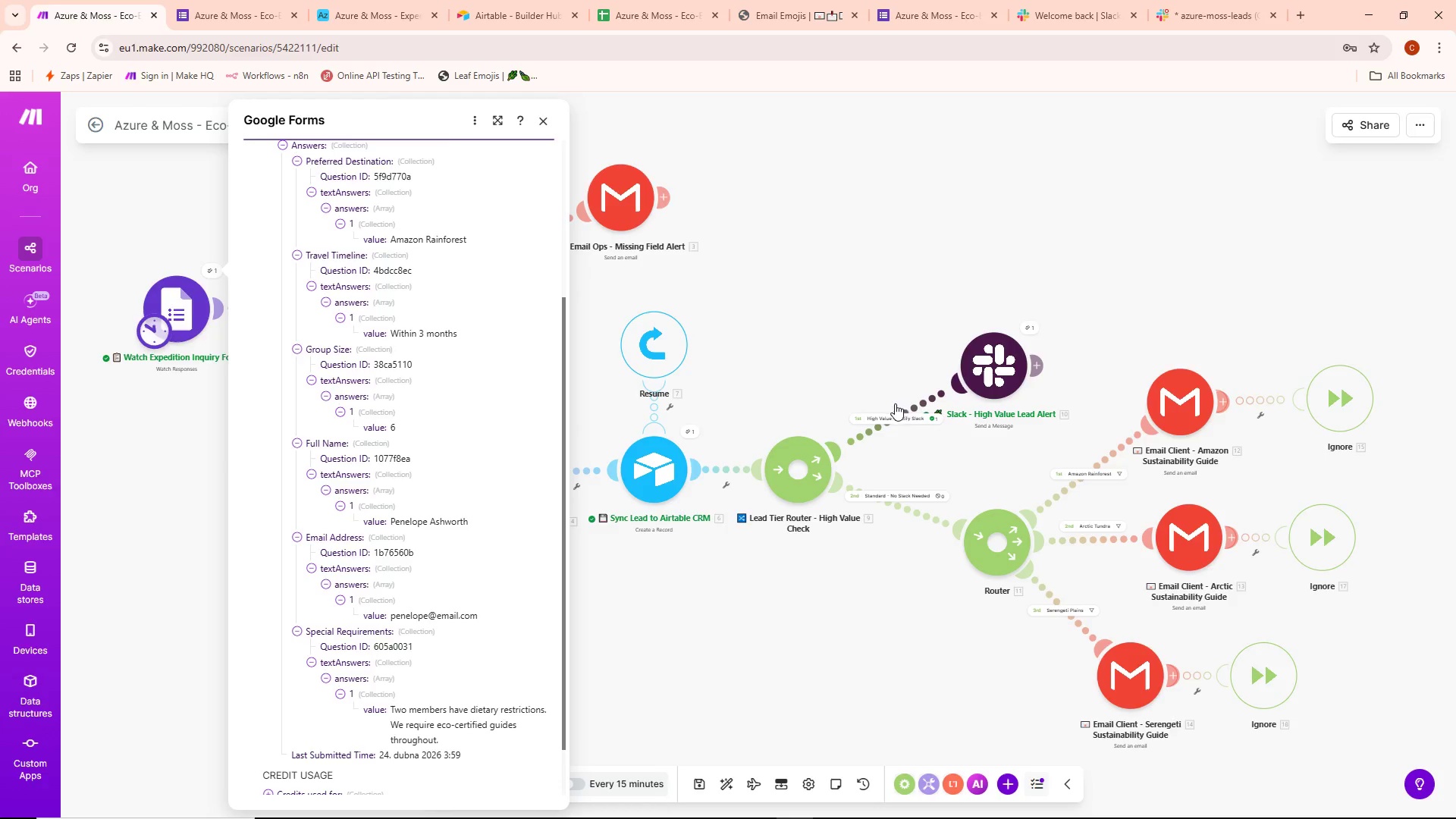 
key(Alt+Tab)